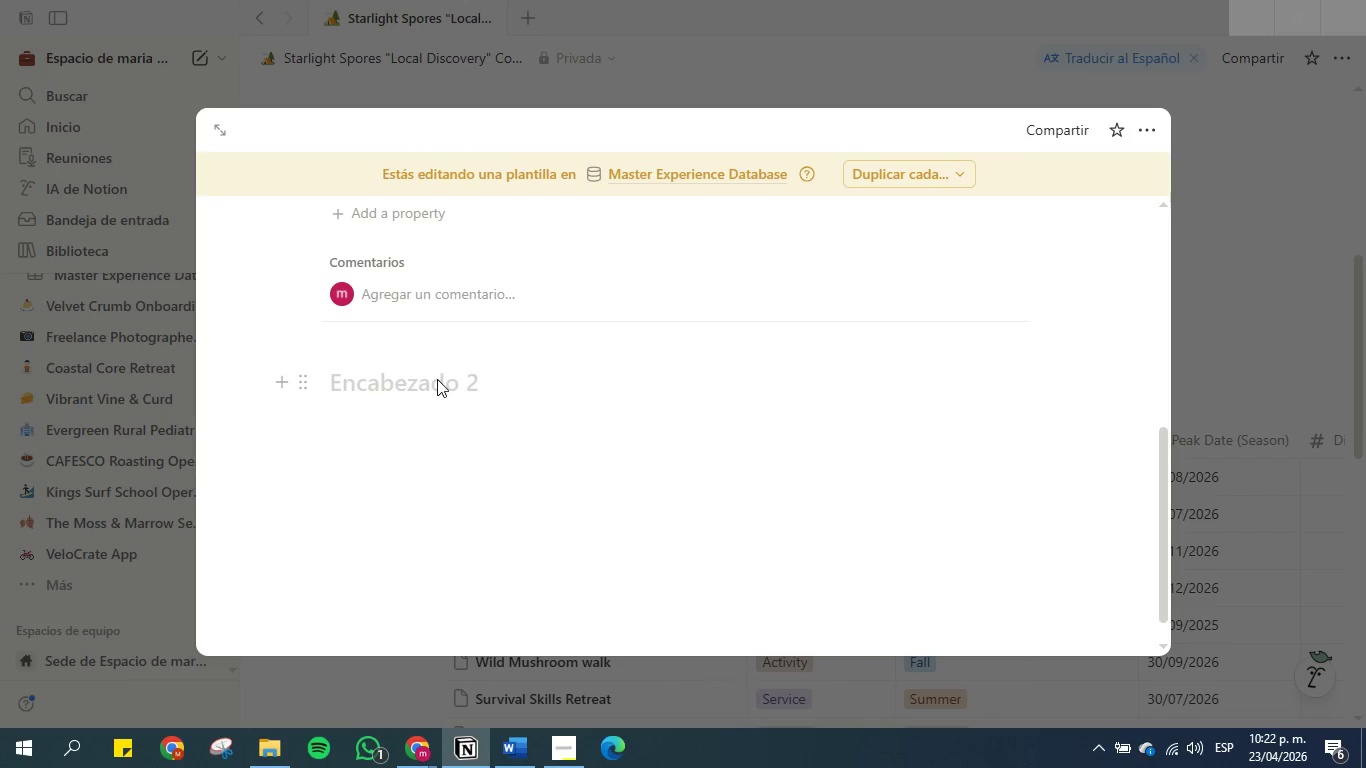 
left_click([437, 379])
 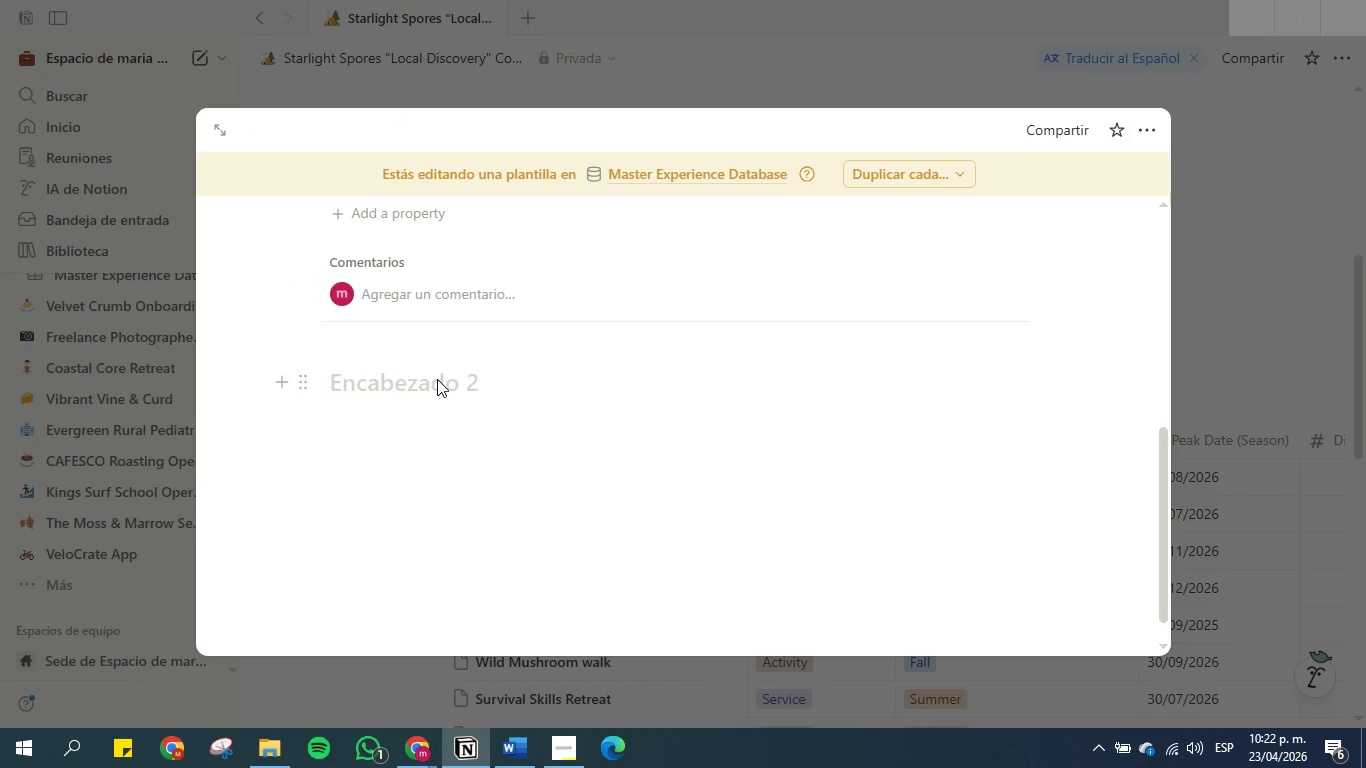 
type(Overview)
 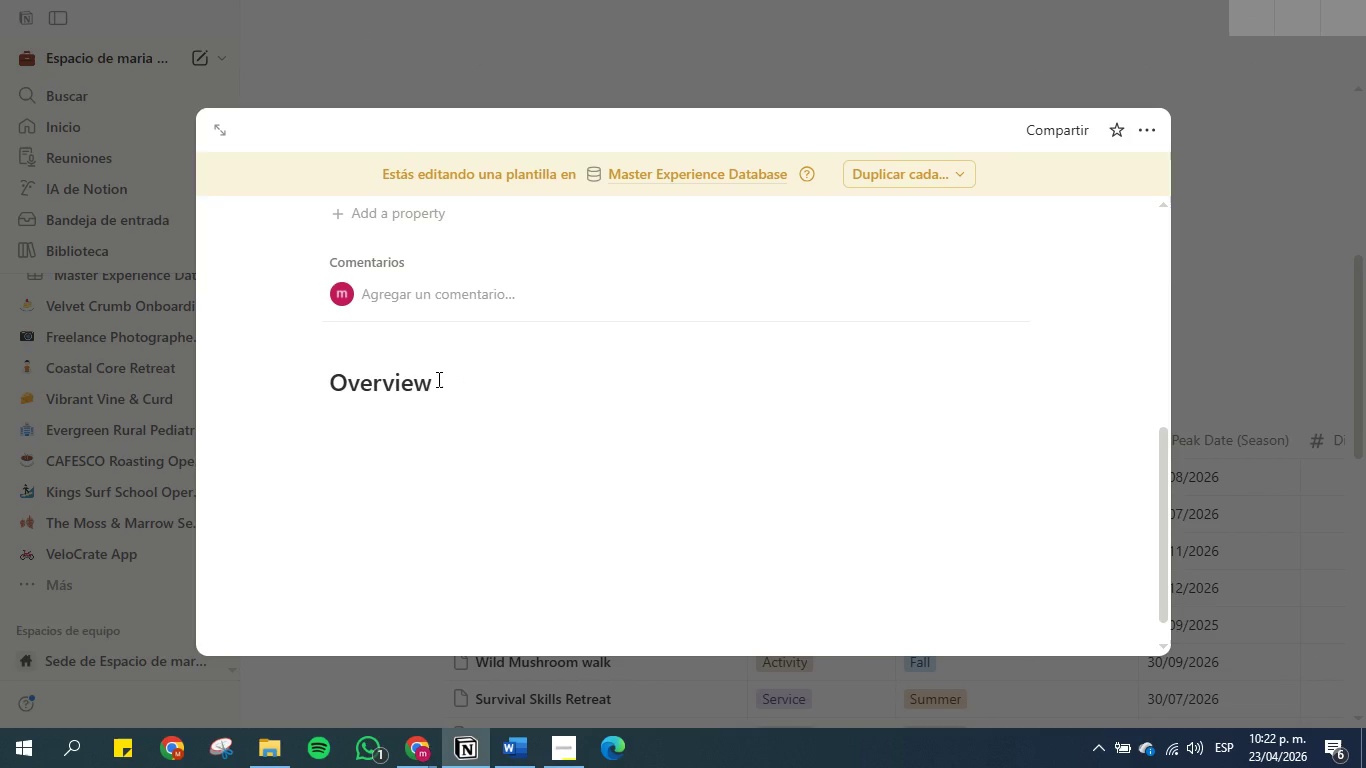 
key(Enter)
 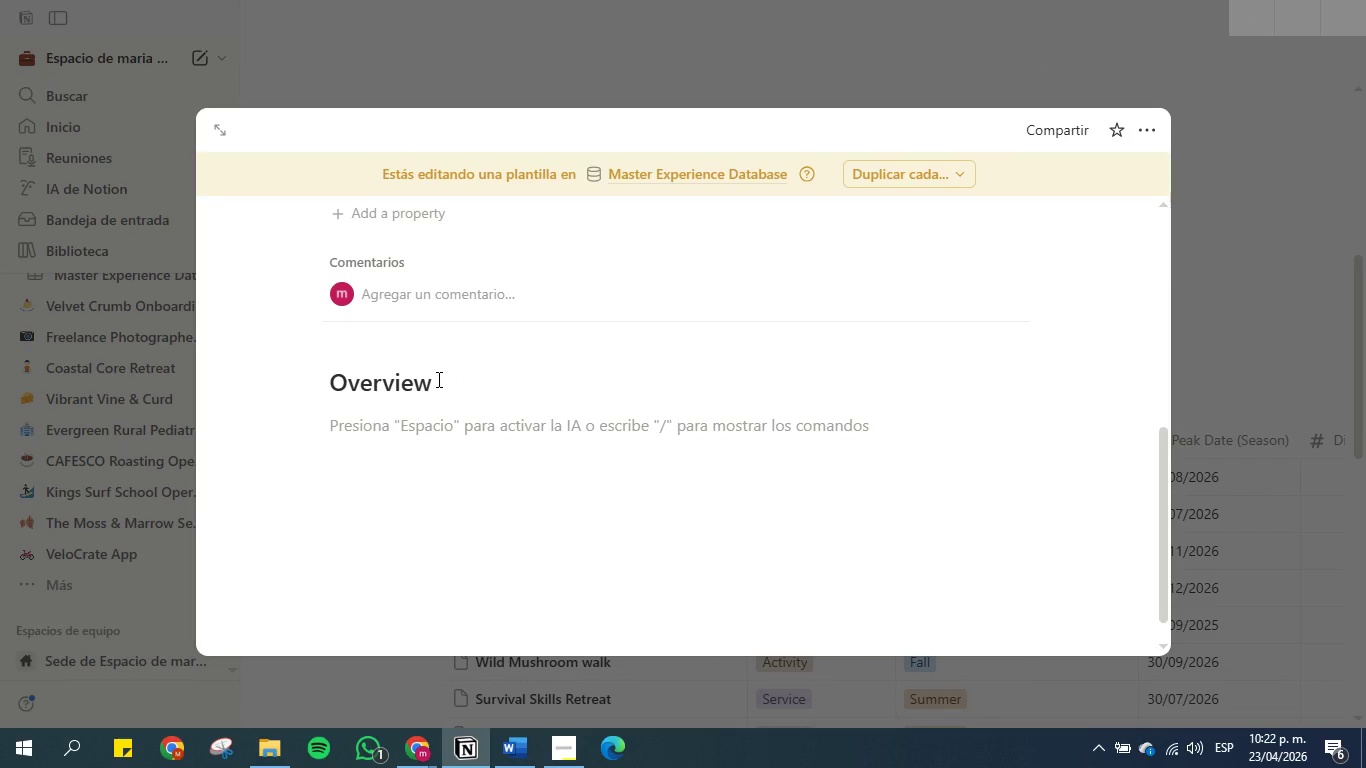 
type(Locaton> )
 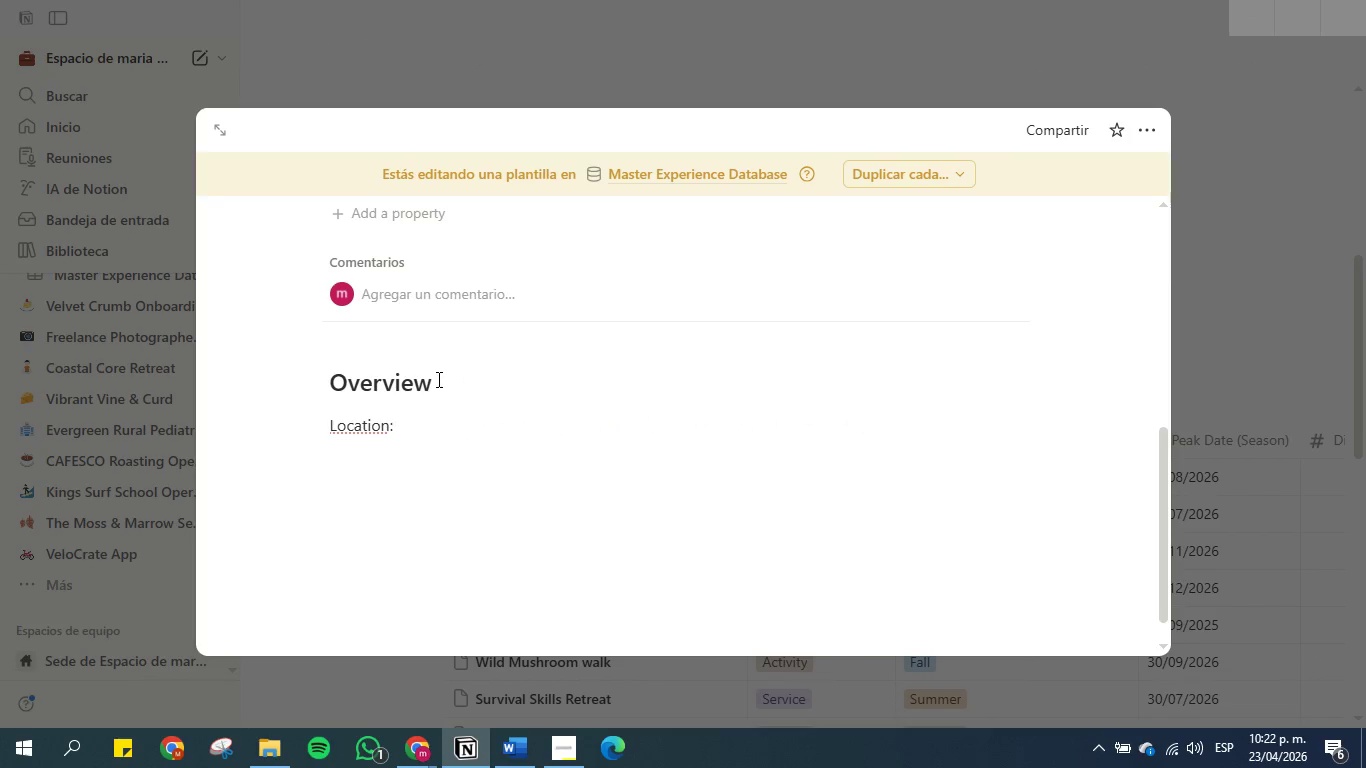 
hold_key(key=I, duration=0.31)
 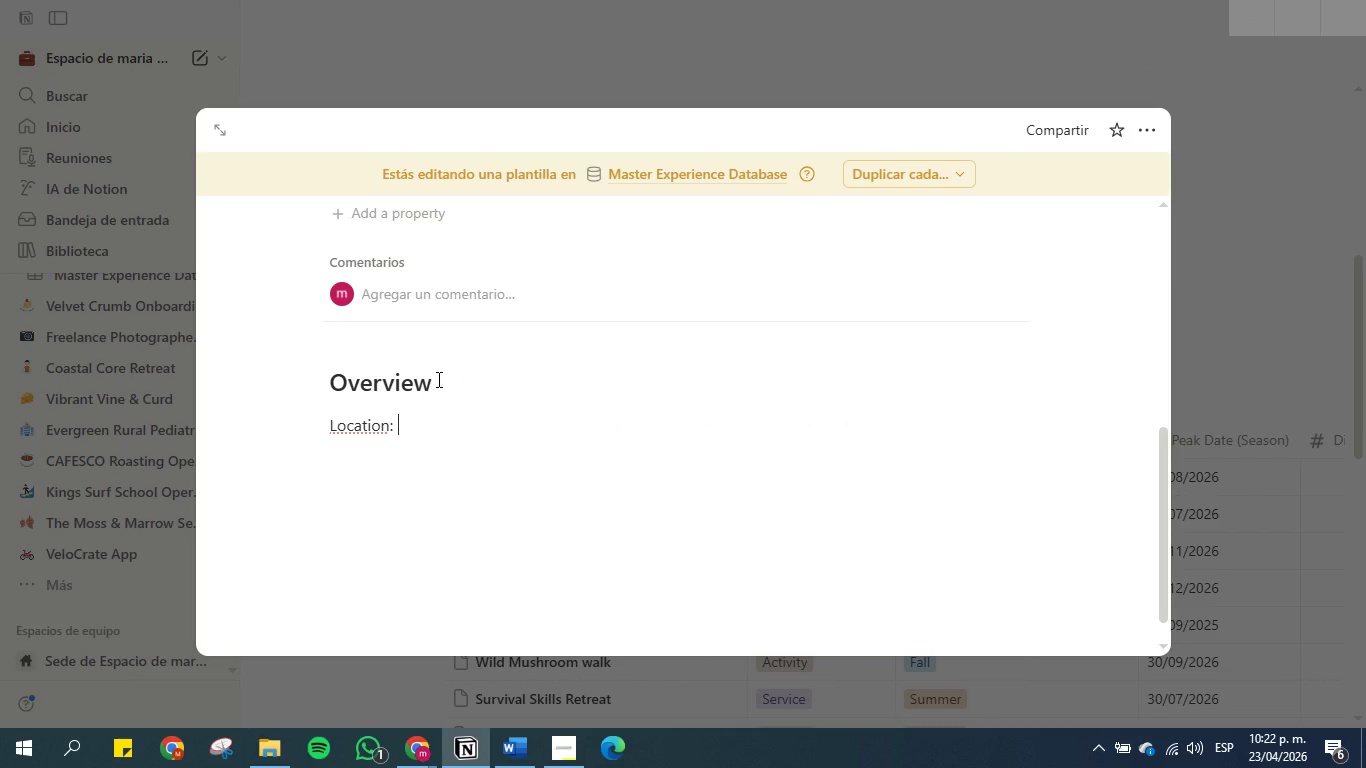 
key(Enter)
 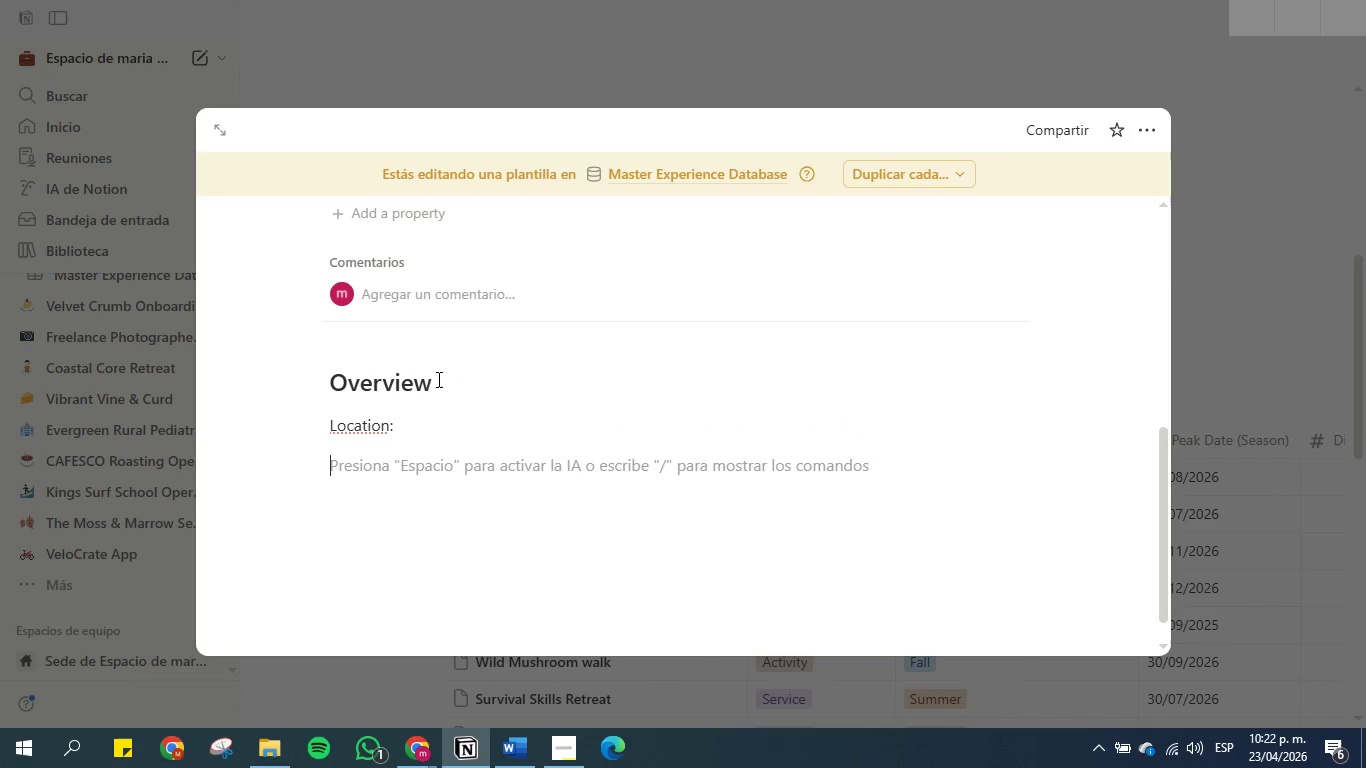 
type(Experience Type>)
 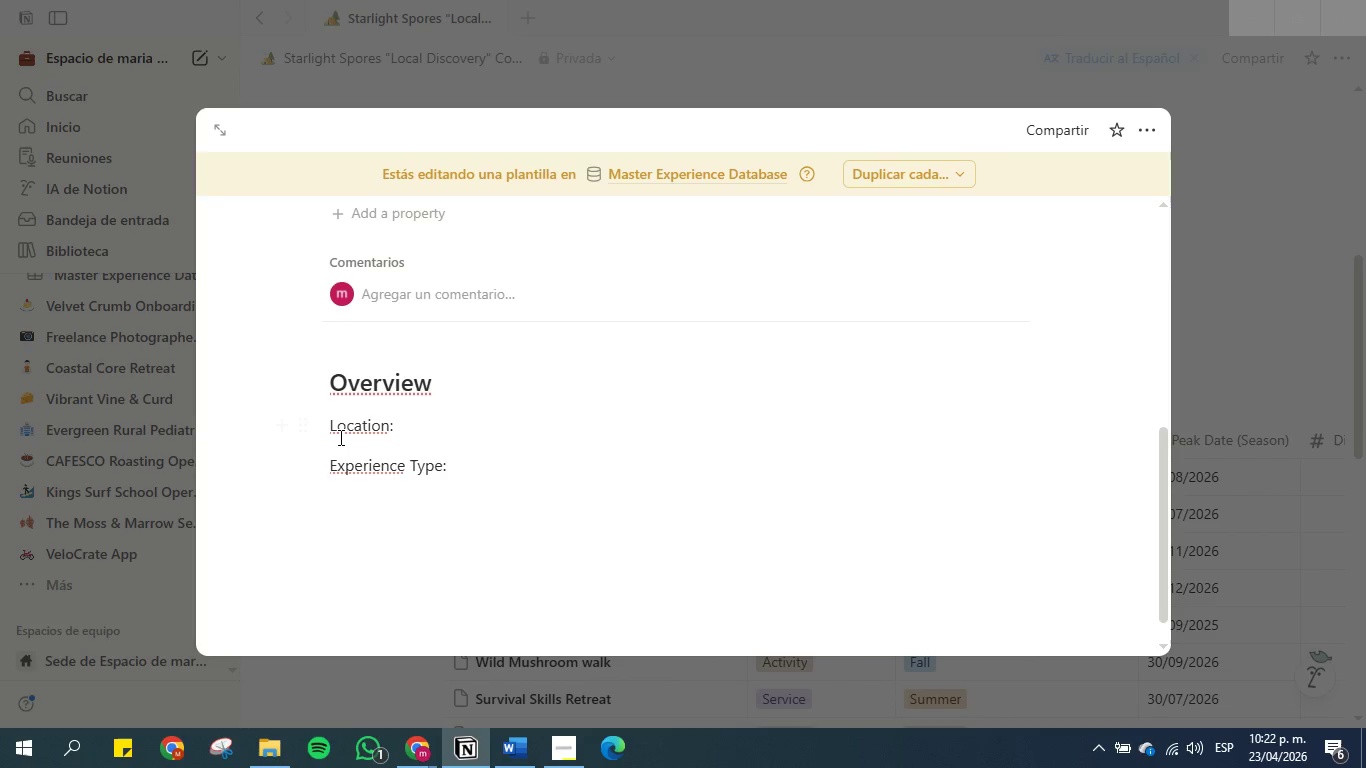 
left_click([329, 435])
 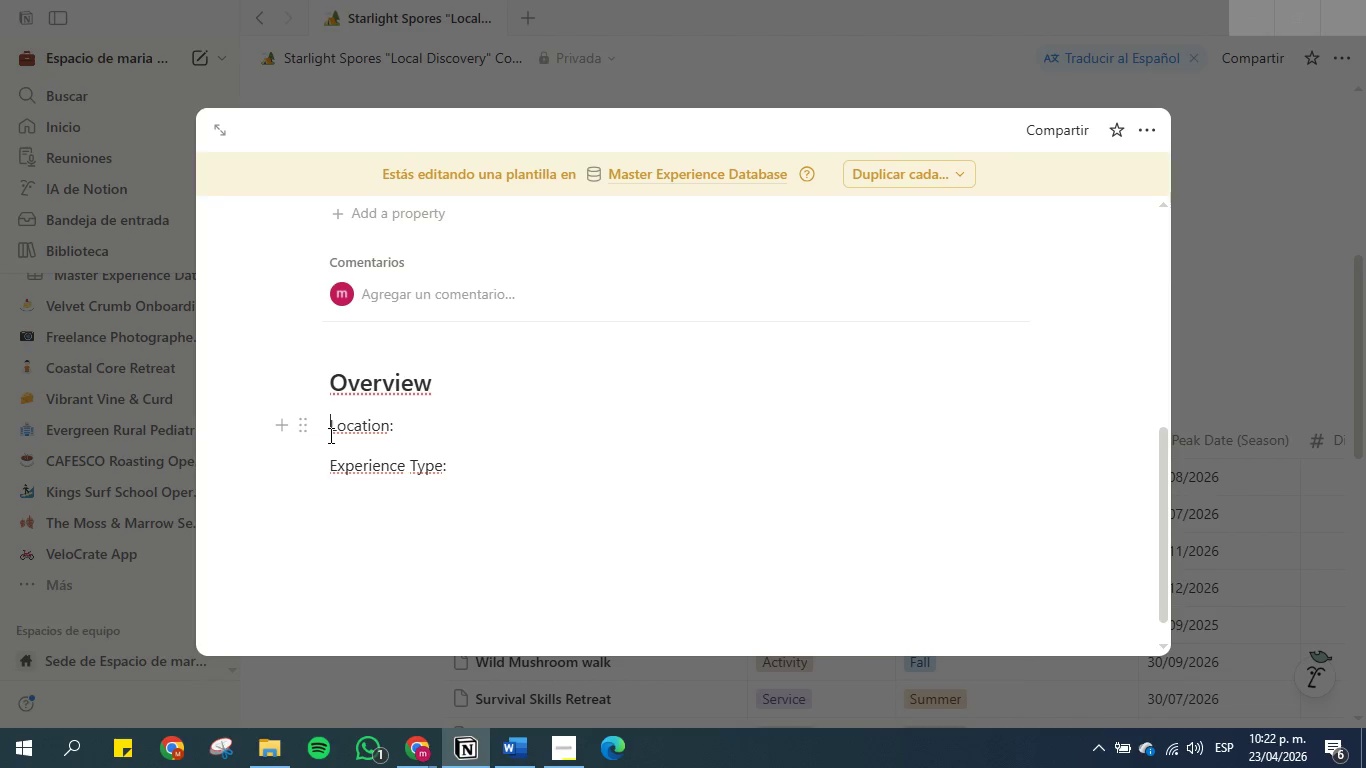 
type(Exact )
 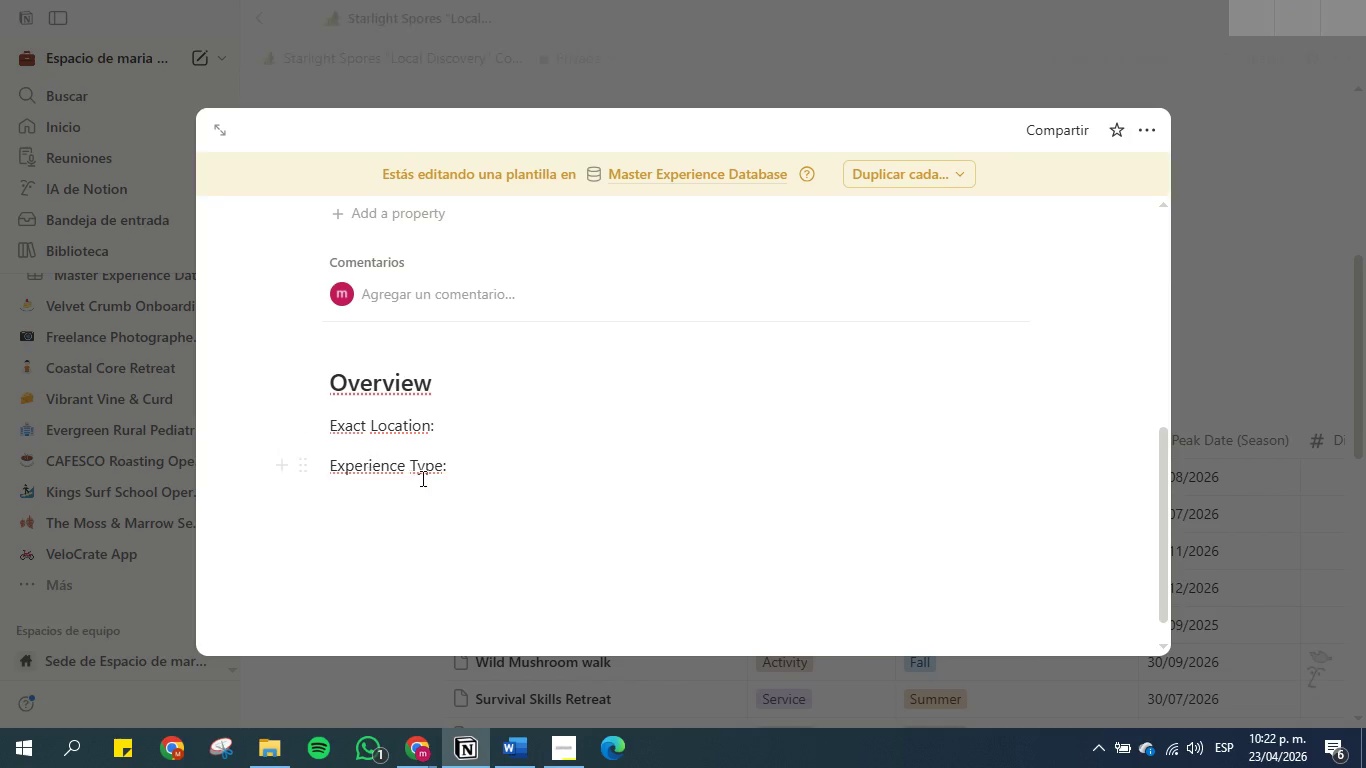 
left_click([470, 468])
 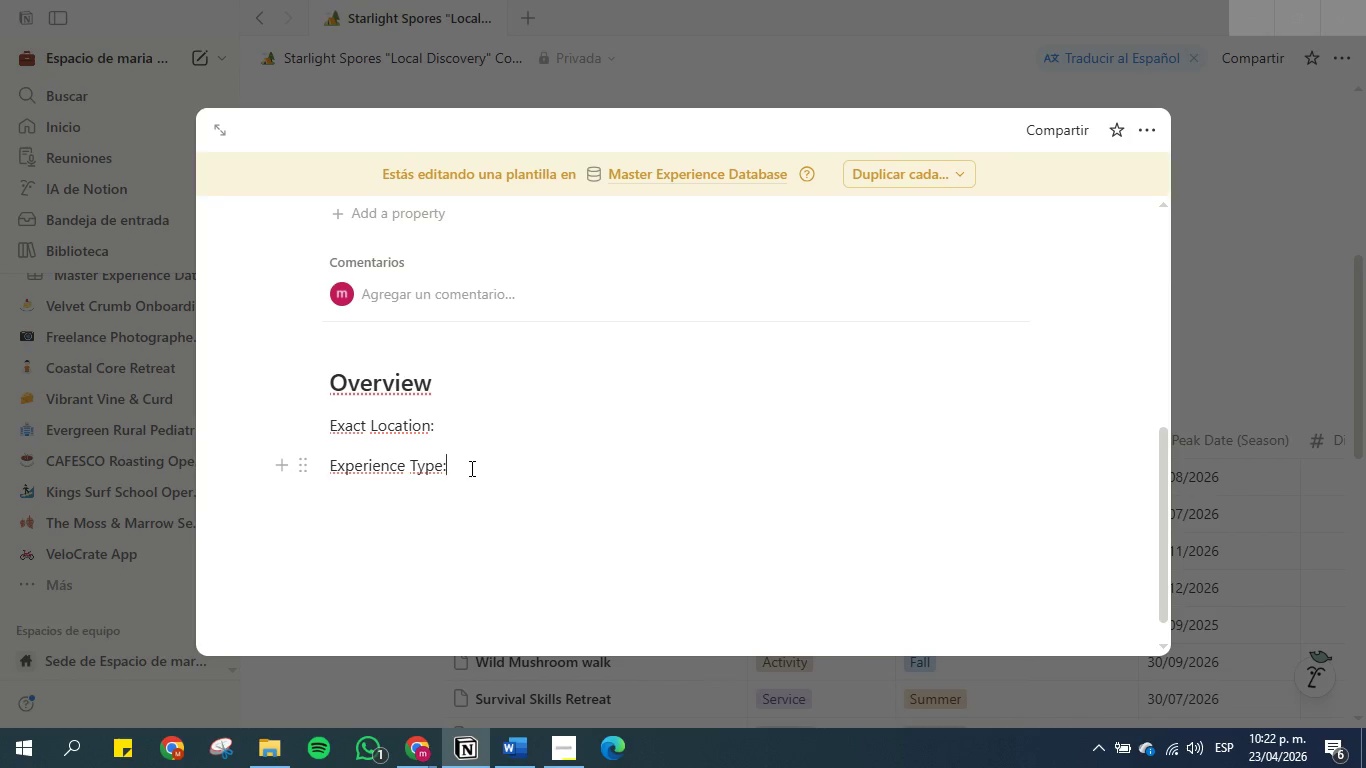 
key(Enter)
 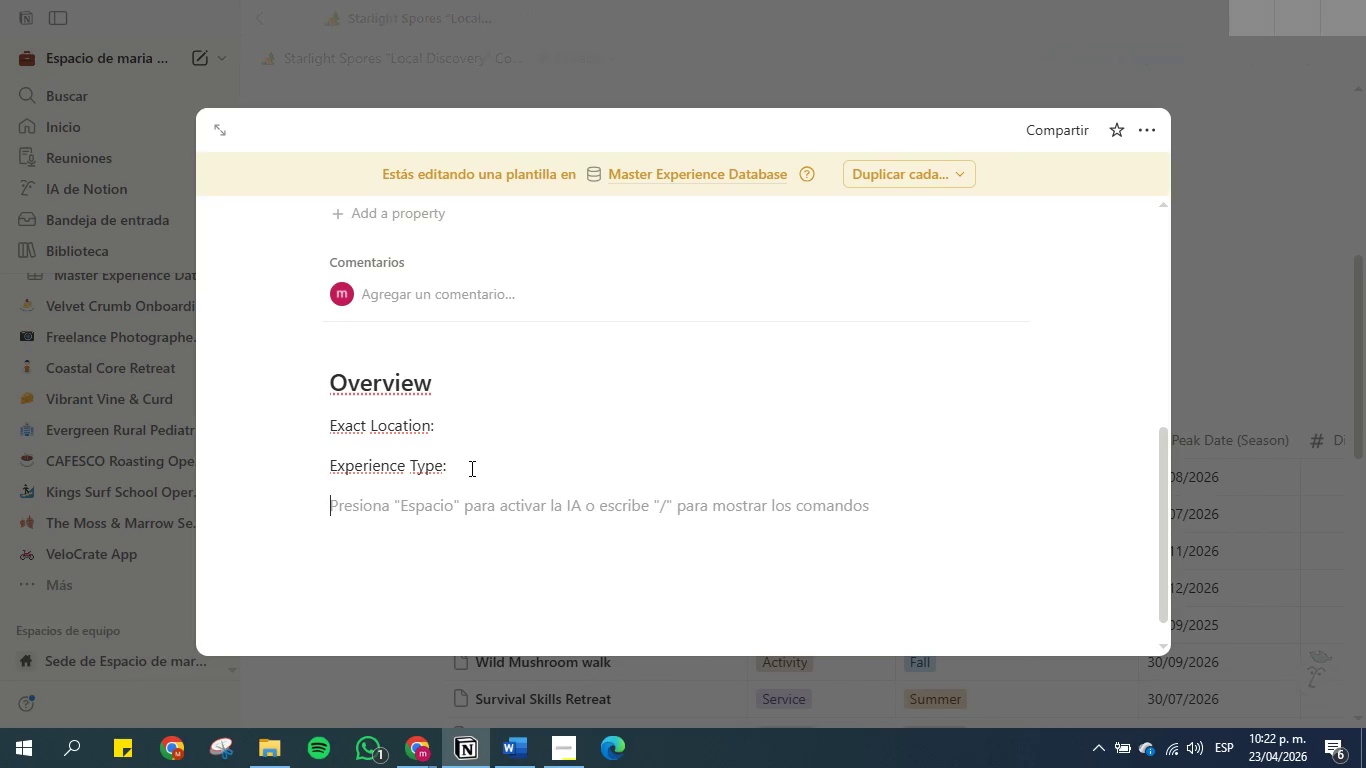 
type(Ideal Guest> )
 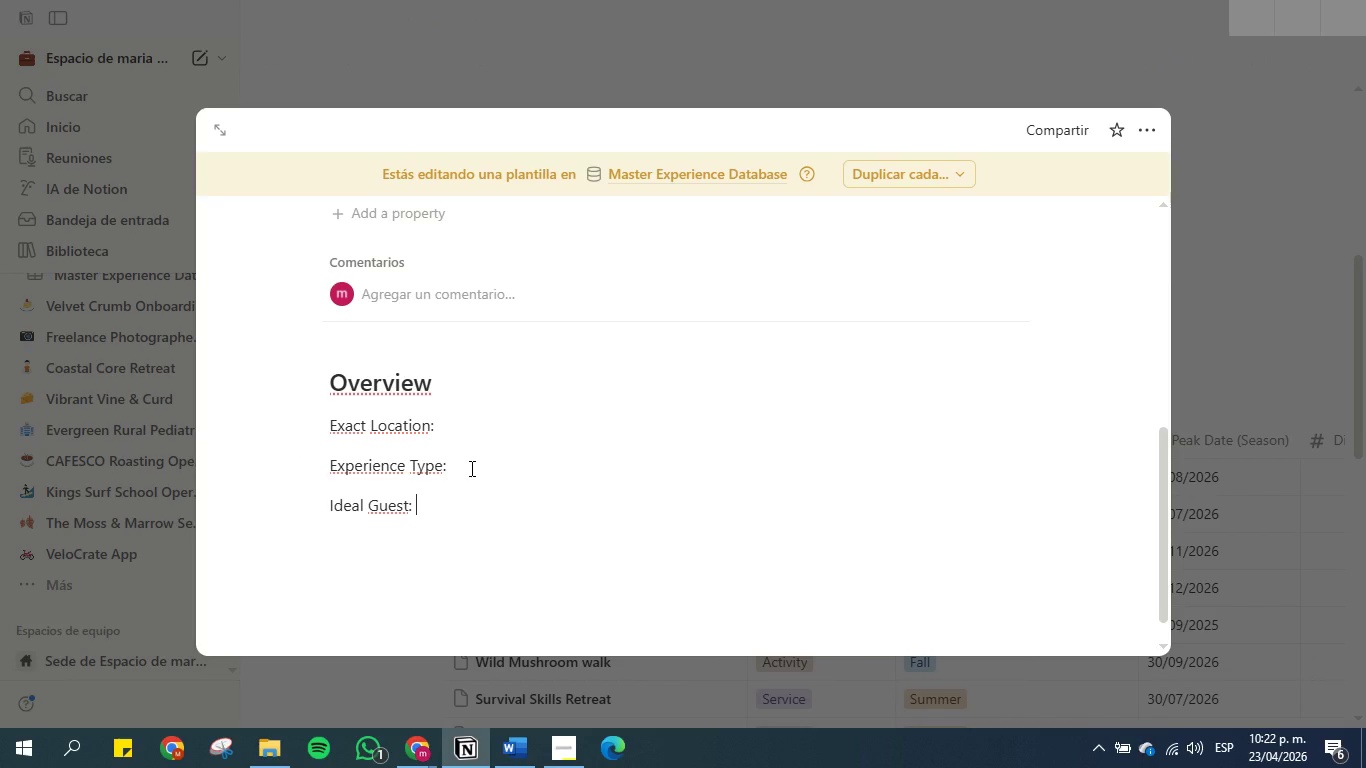 
key(Enter)
 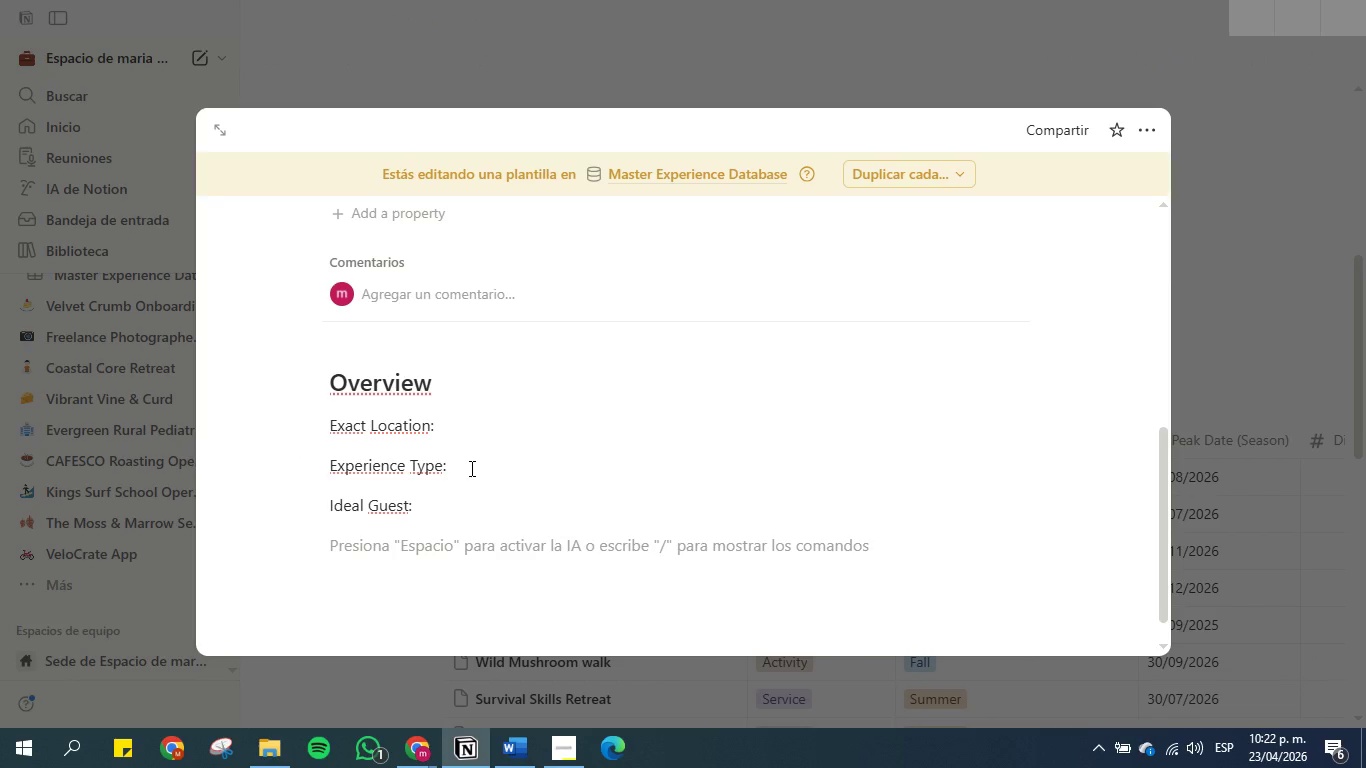 
key(Enter)
 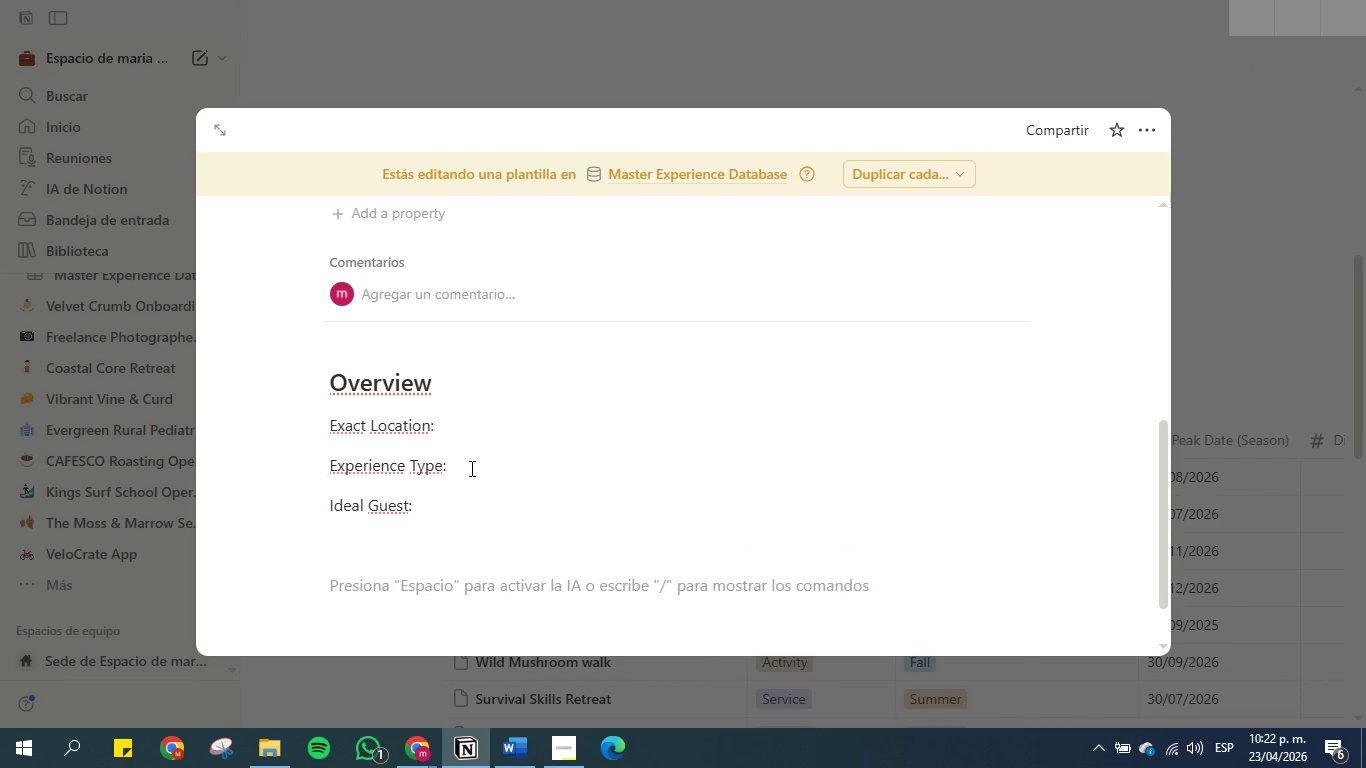 
type(Guest)
 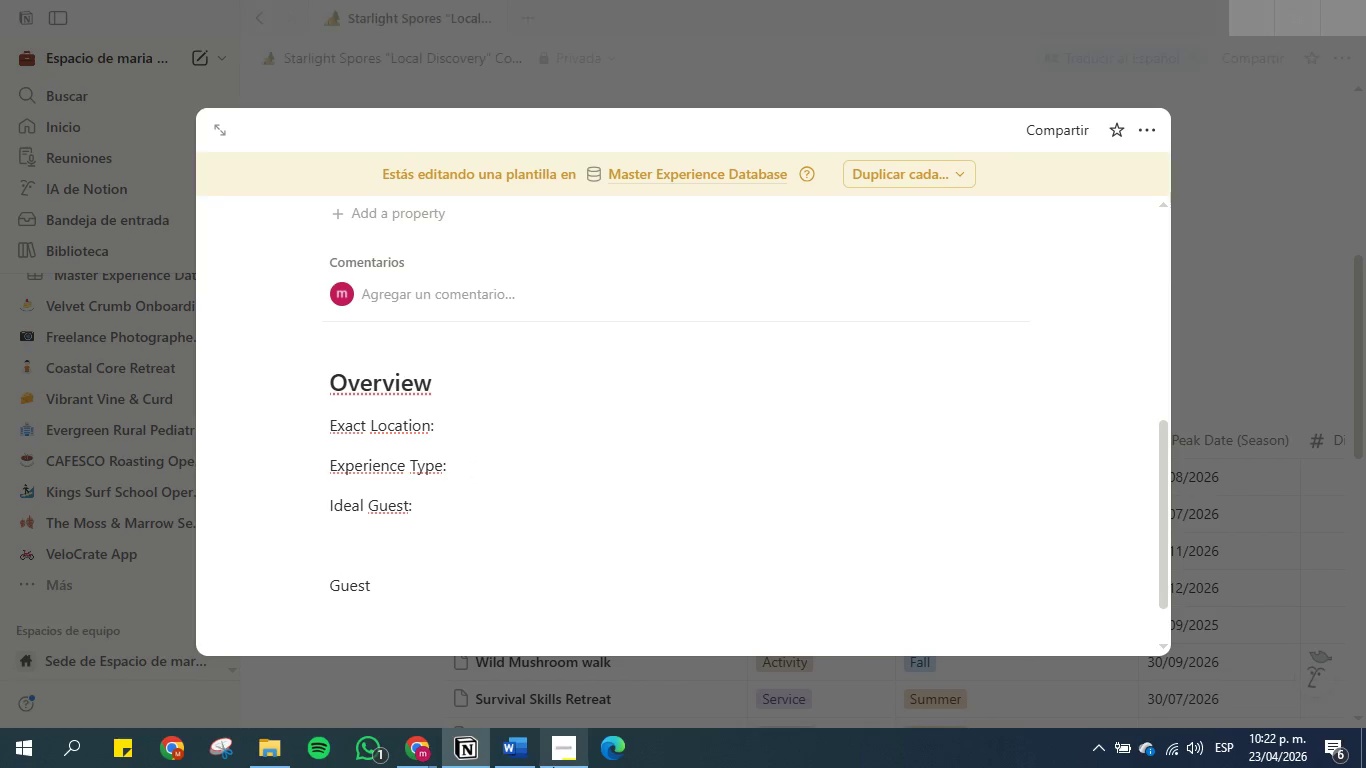 
left_click([511, 760])
 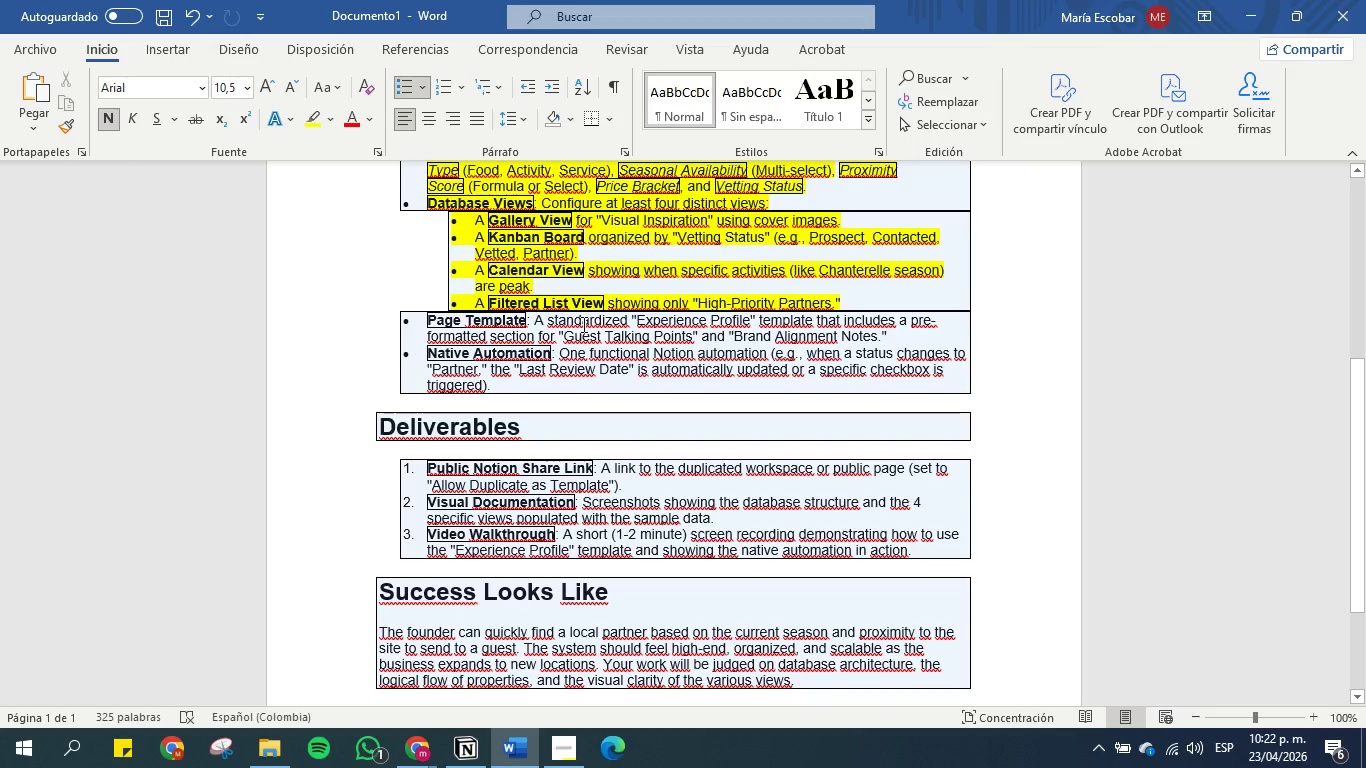 
wait(17.56)
 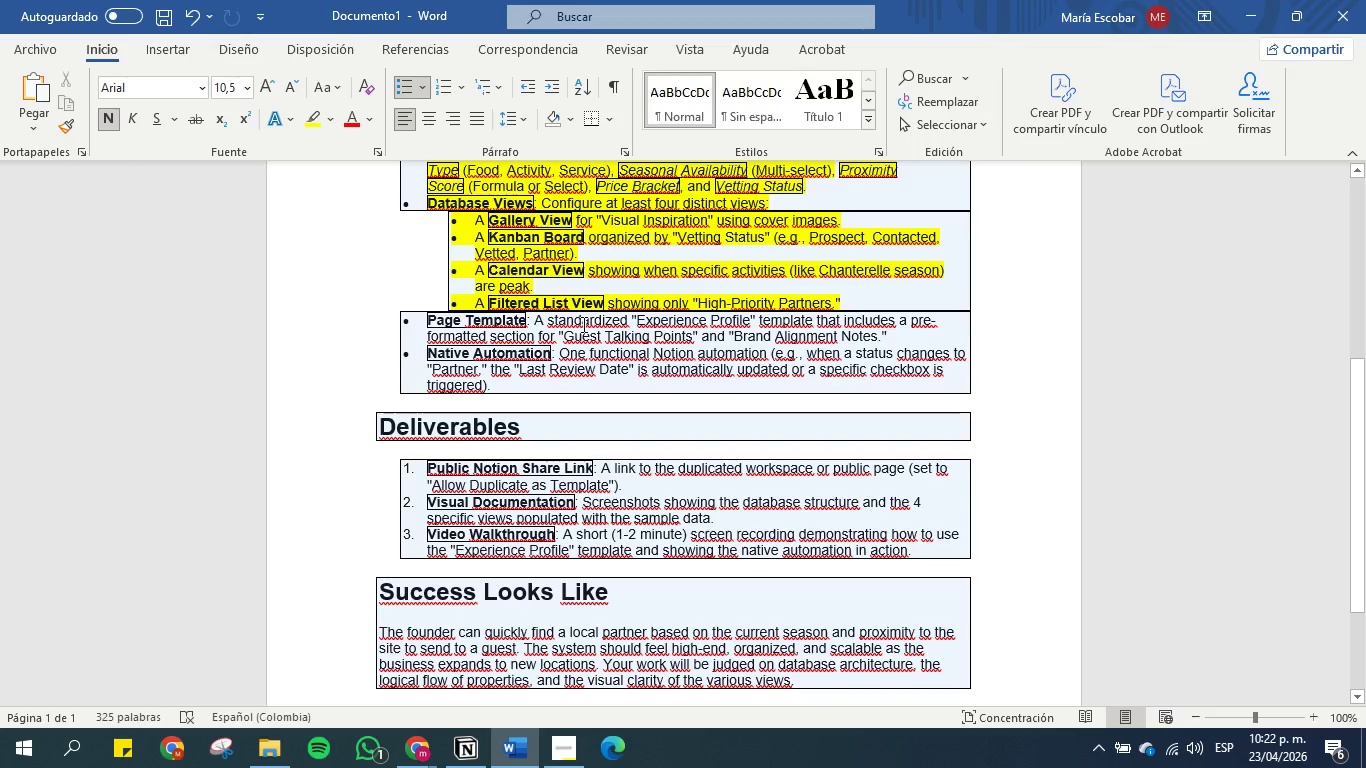 
left_click([1239, 11])
 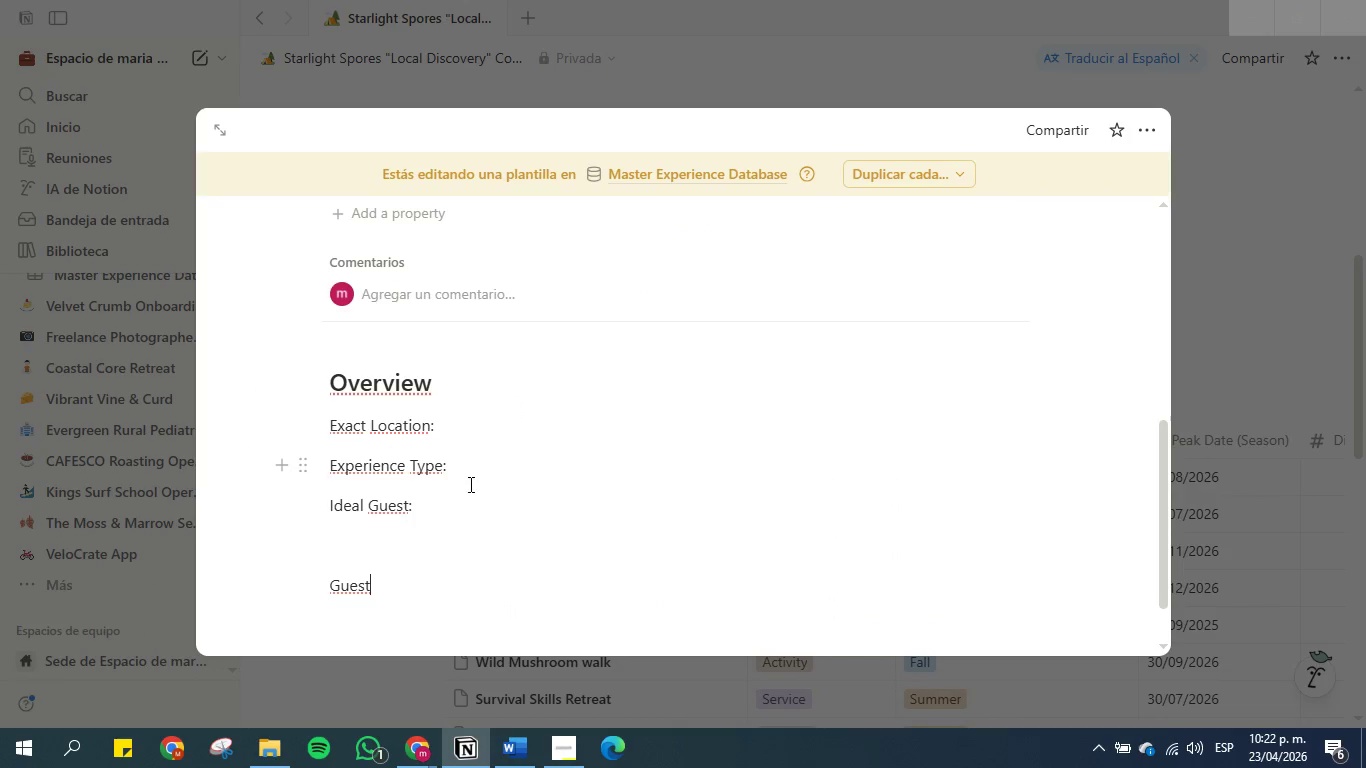 
type( talking Points)
 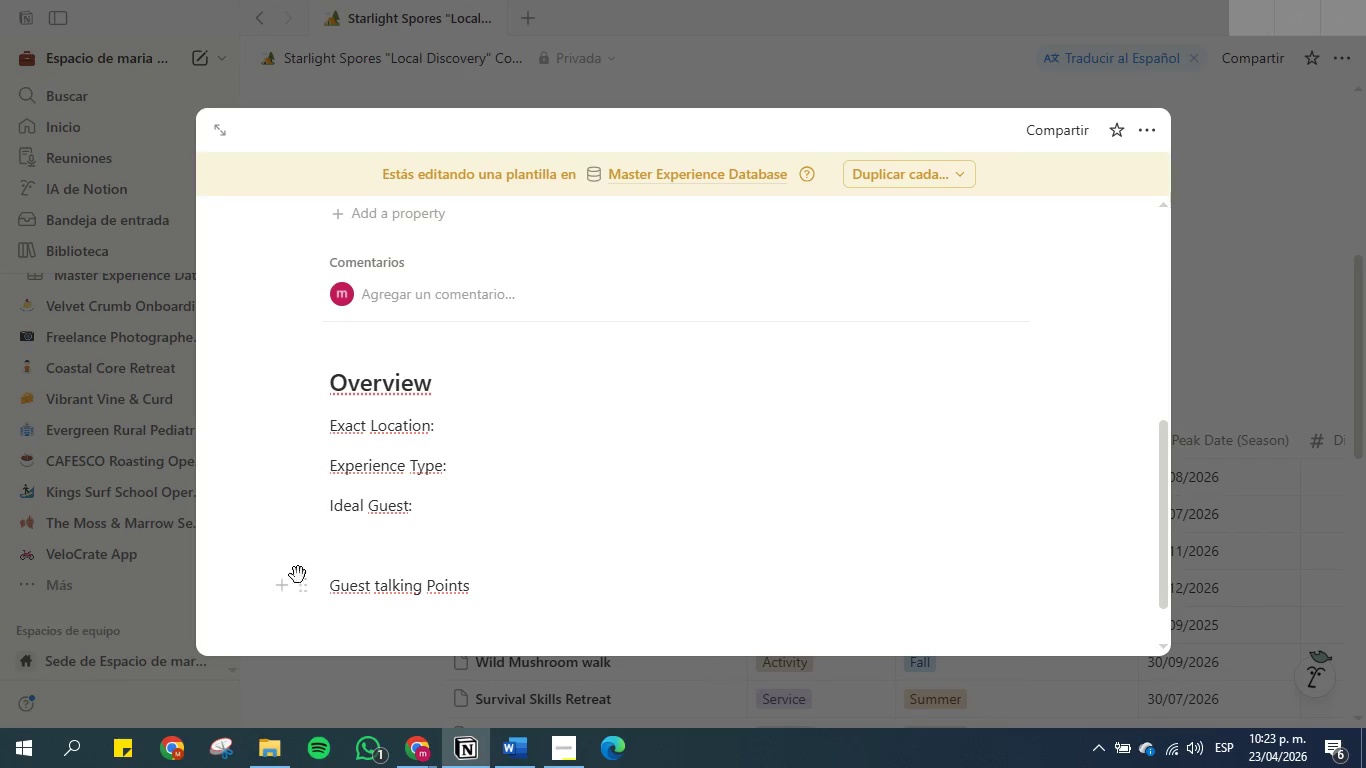 
left_click([299, 590])
 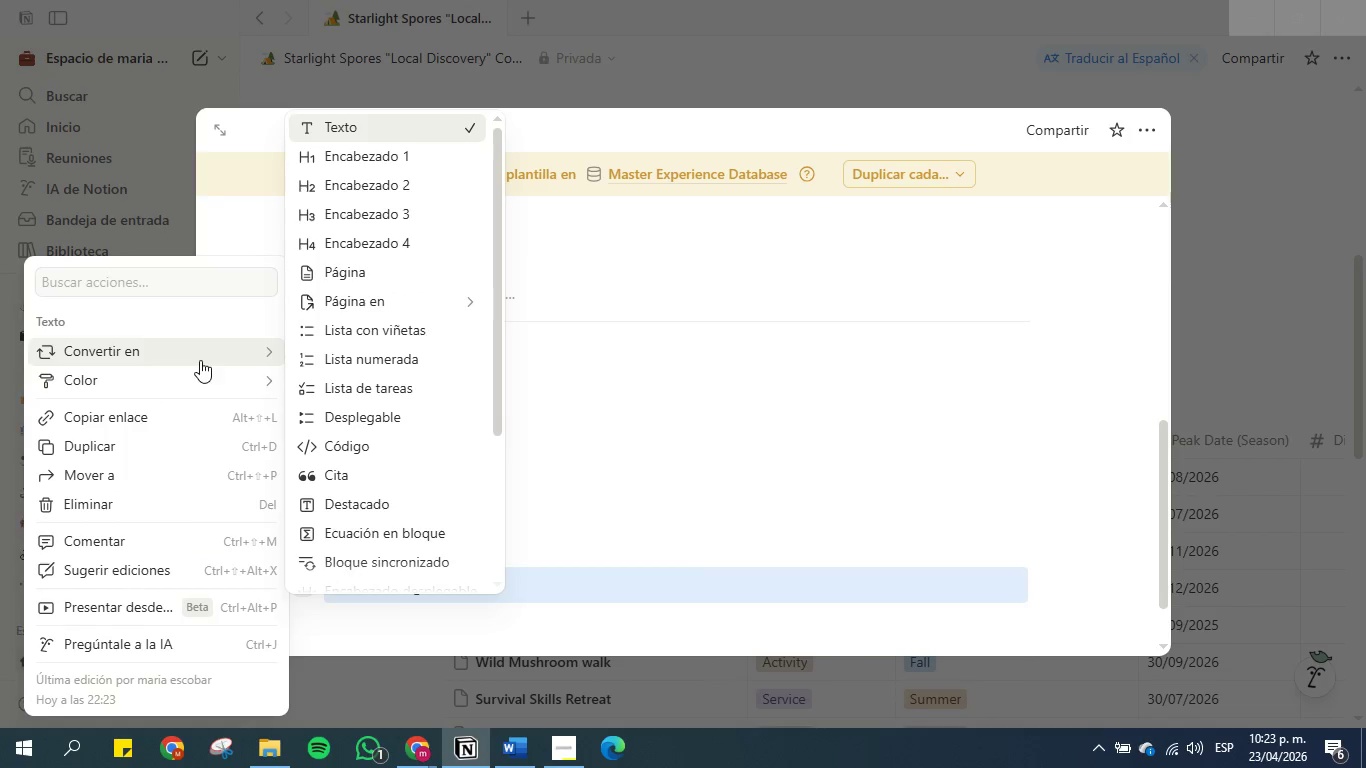 
left_click([367, 189])
 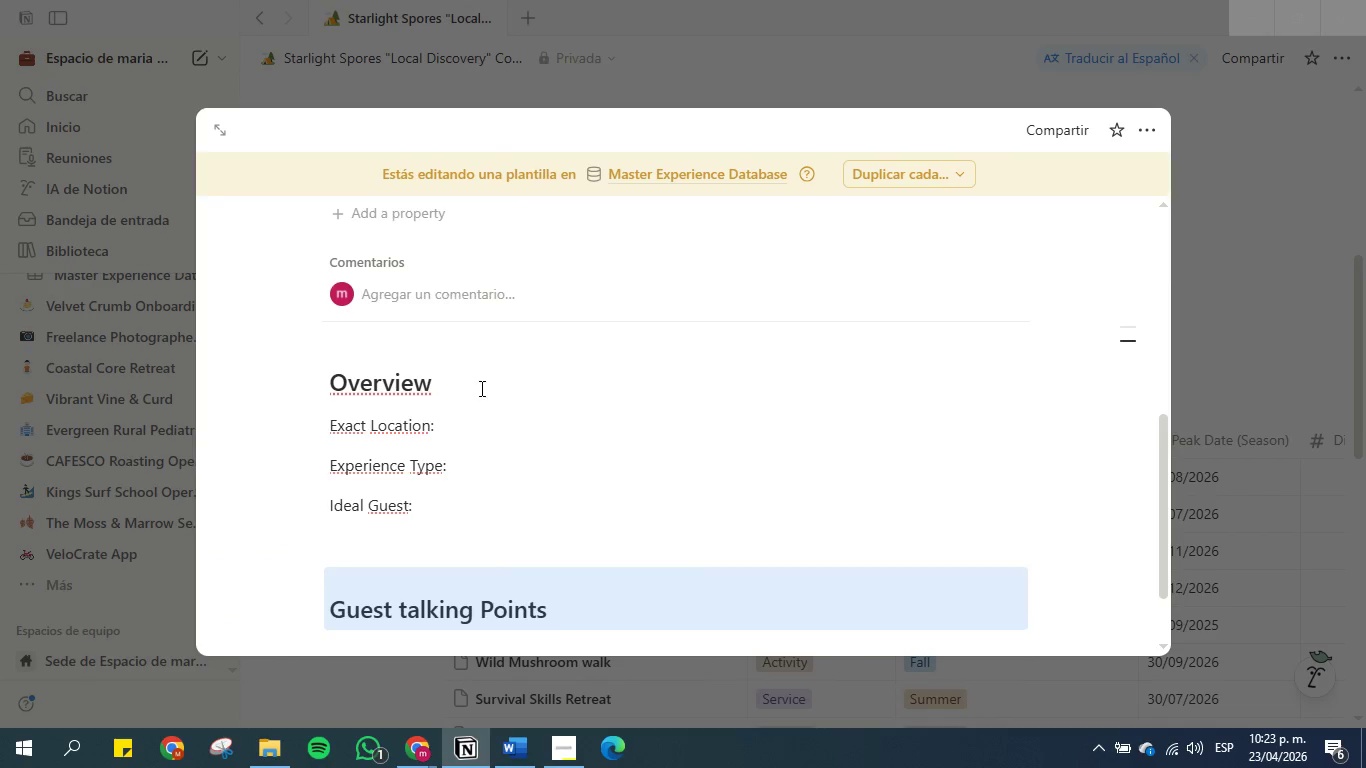 
scroll: coordinate [492, 393], scroll_direction: down, amount: 1.0
 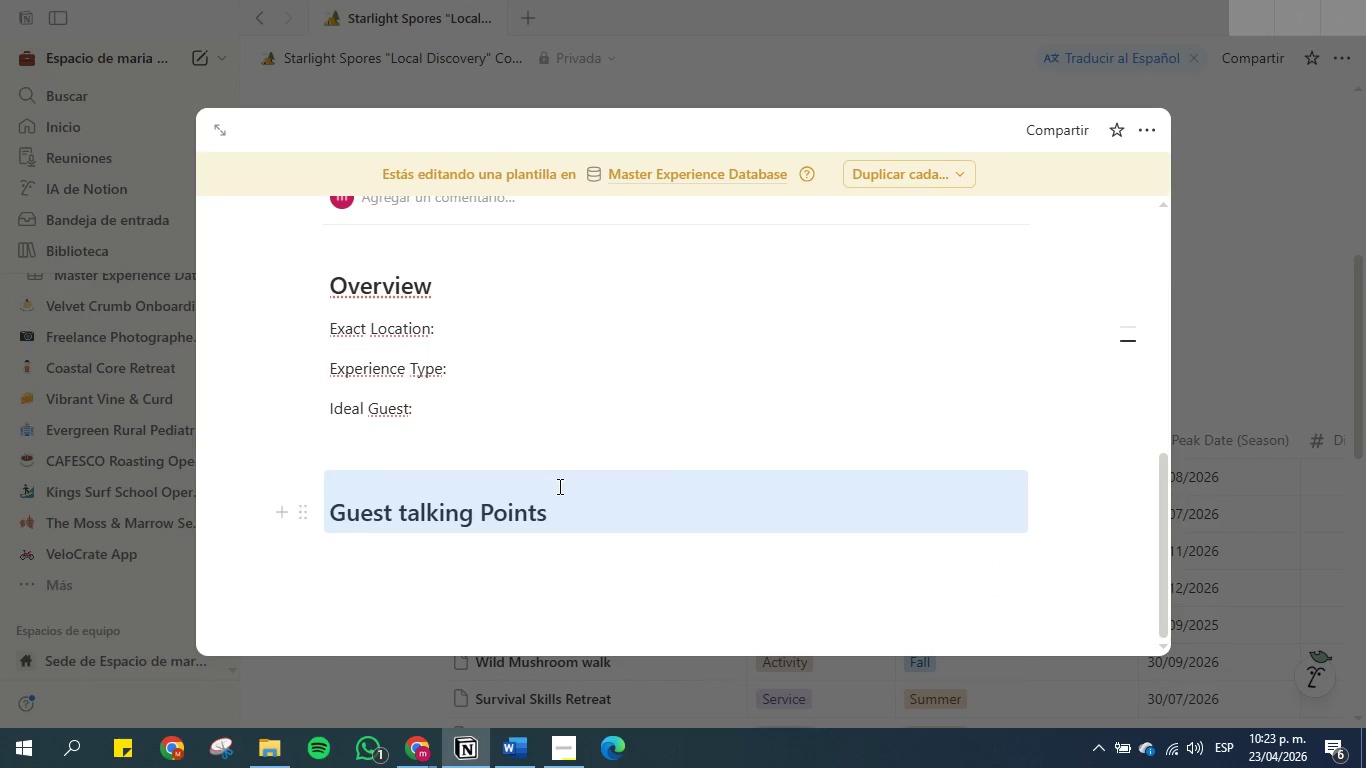 
left_click([563, 508])
 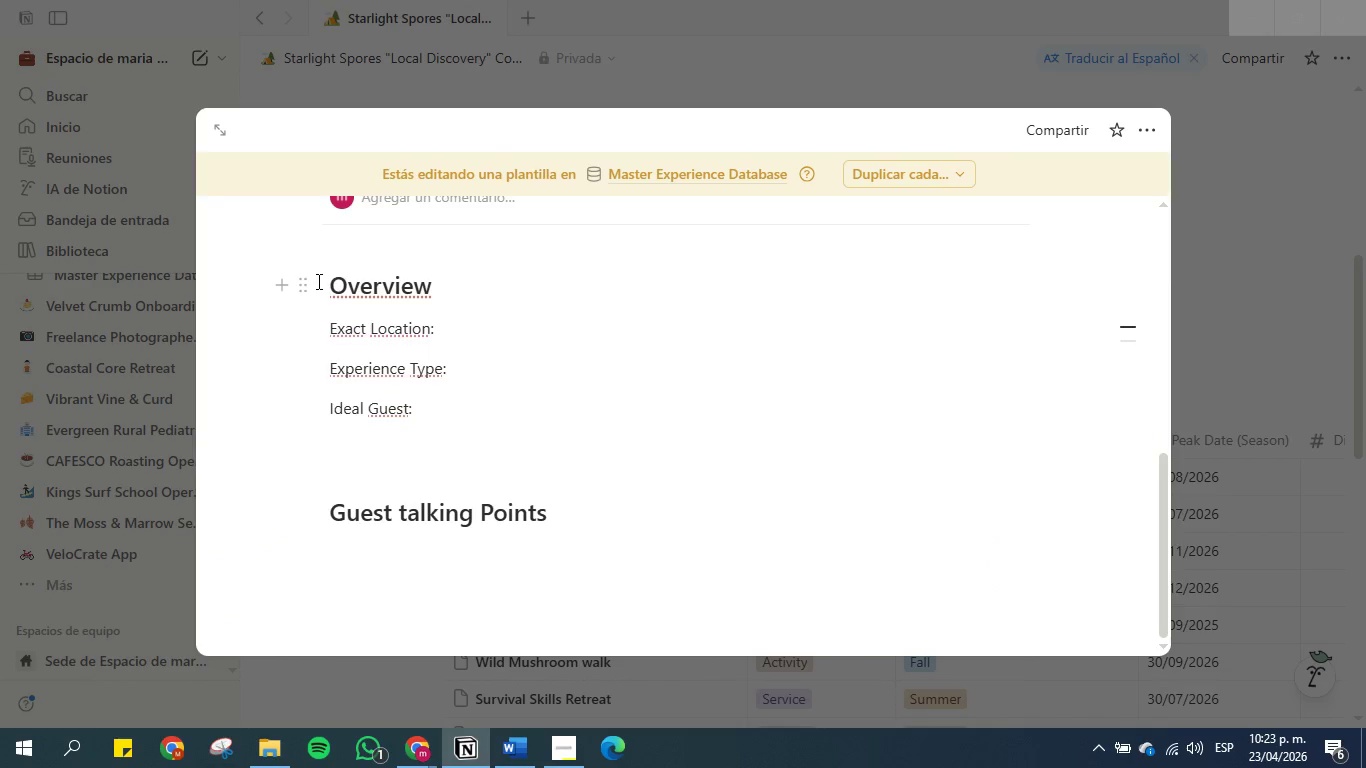 
left_click([328, 282])
 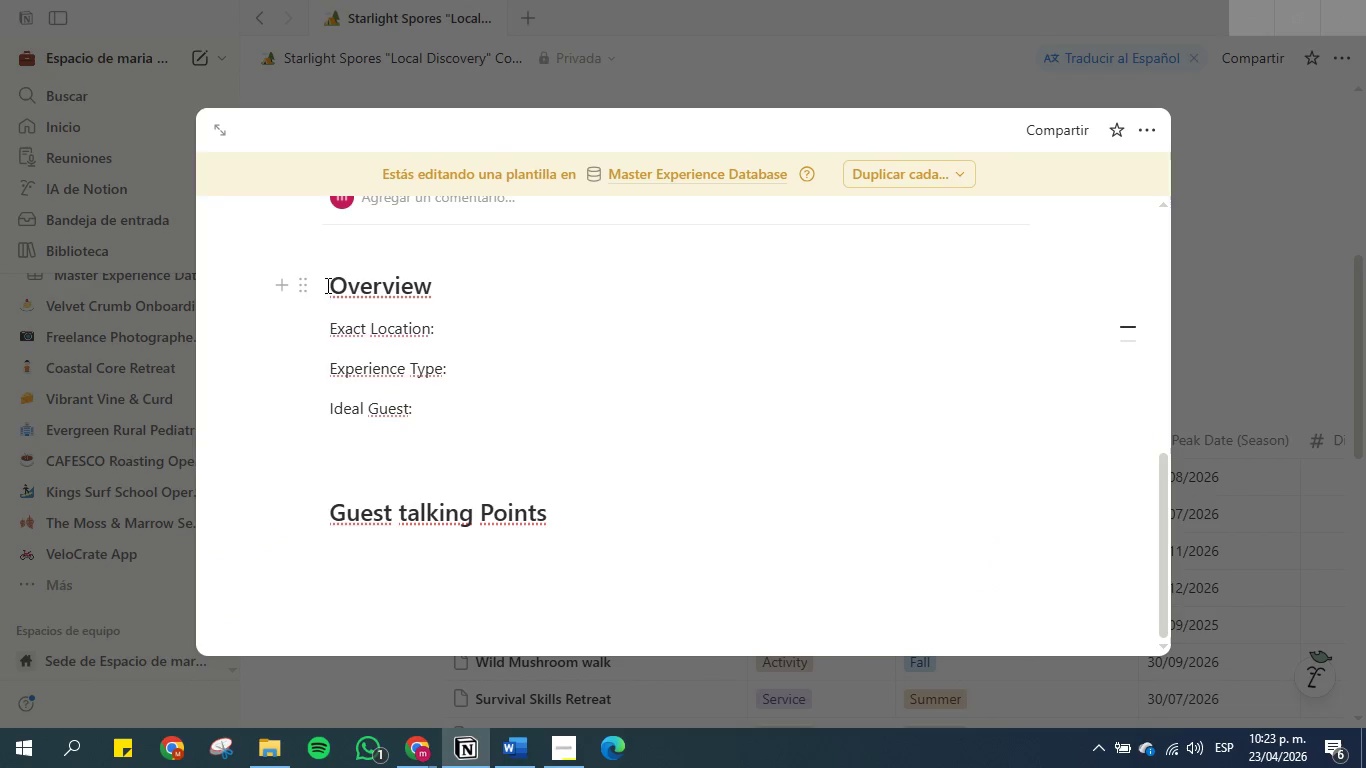 
key(Shift+ShiftRight)
 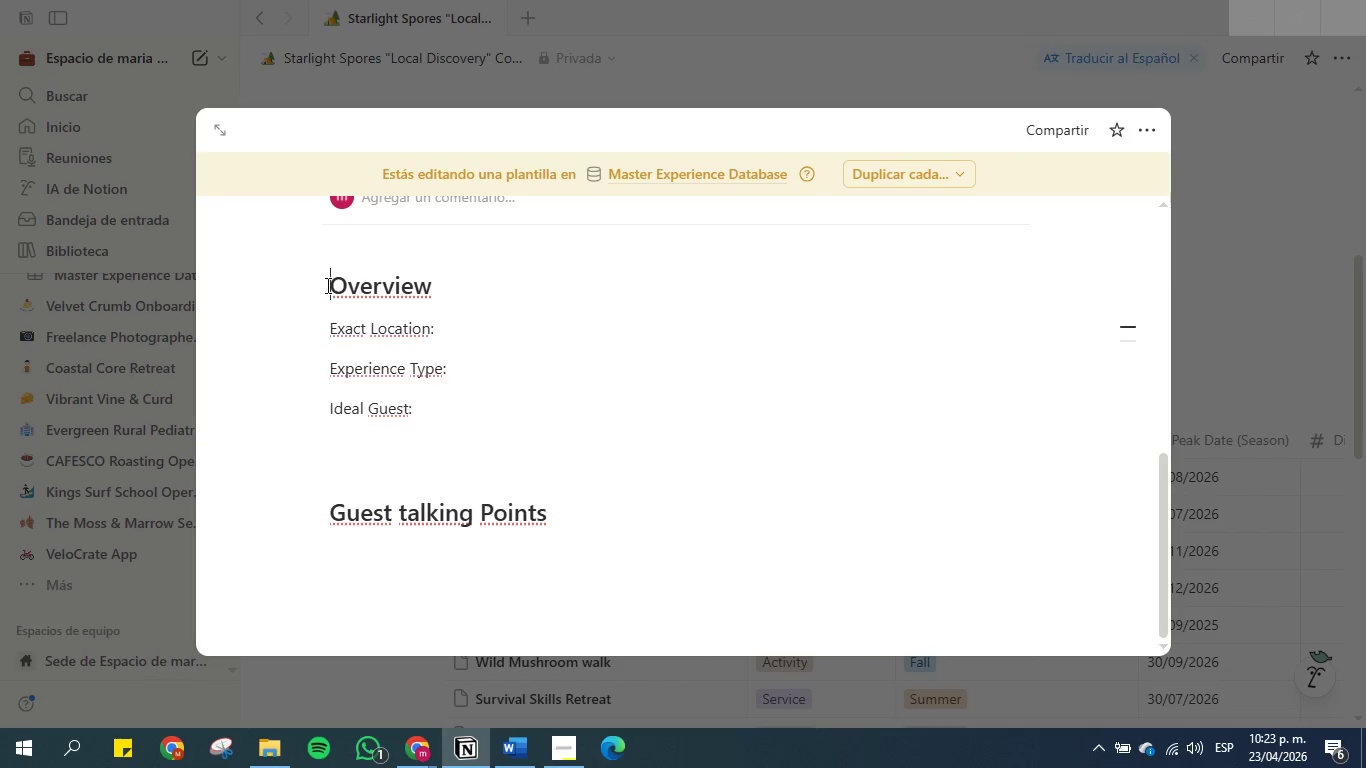 
key(Shift+Period)
 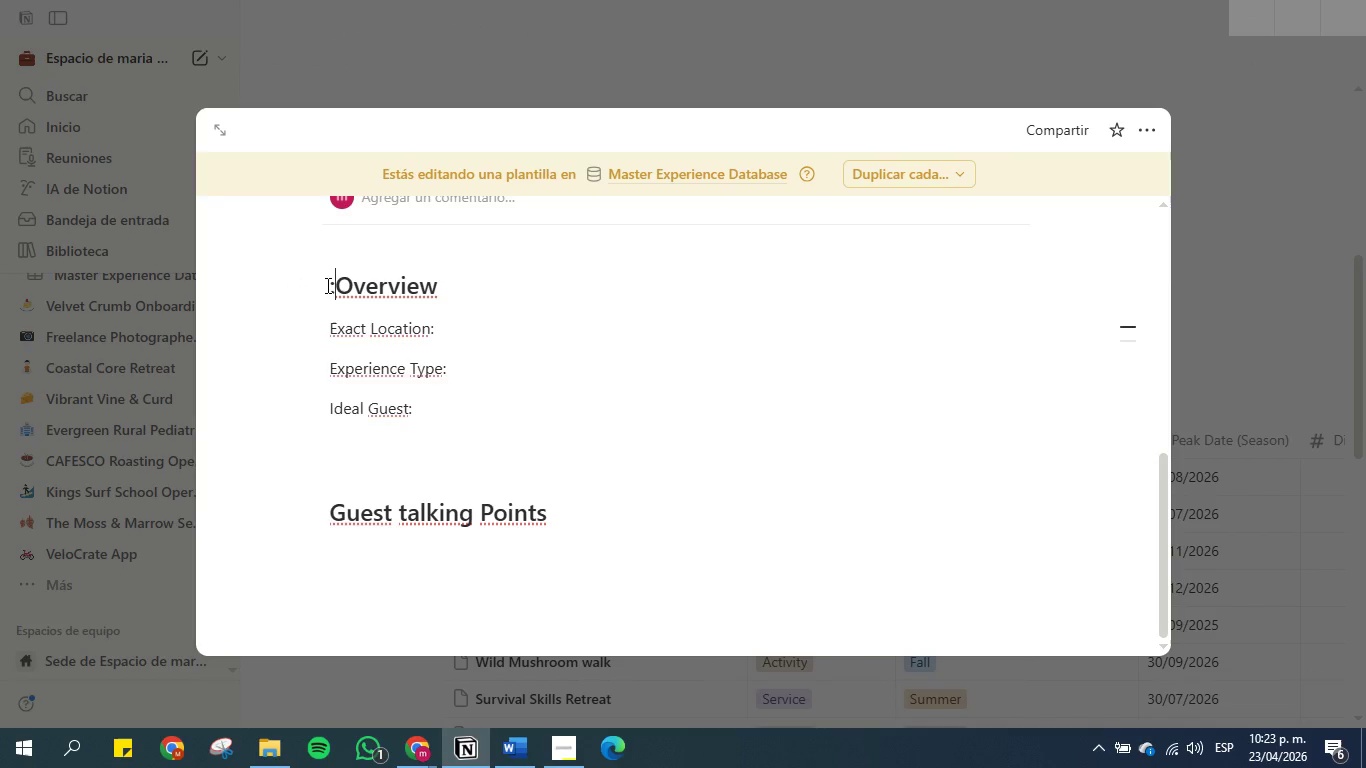 
key(Space)
 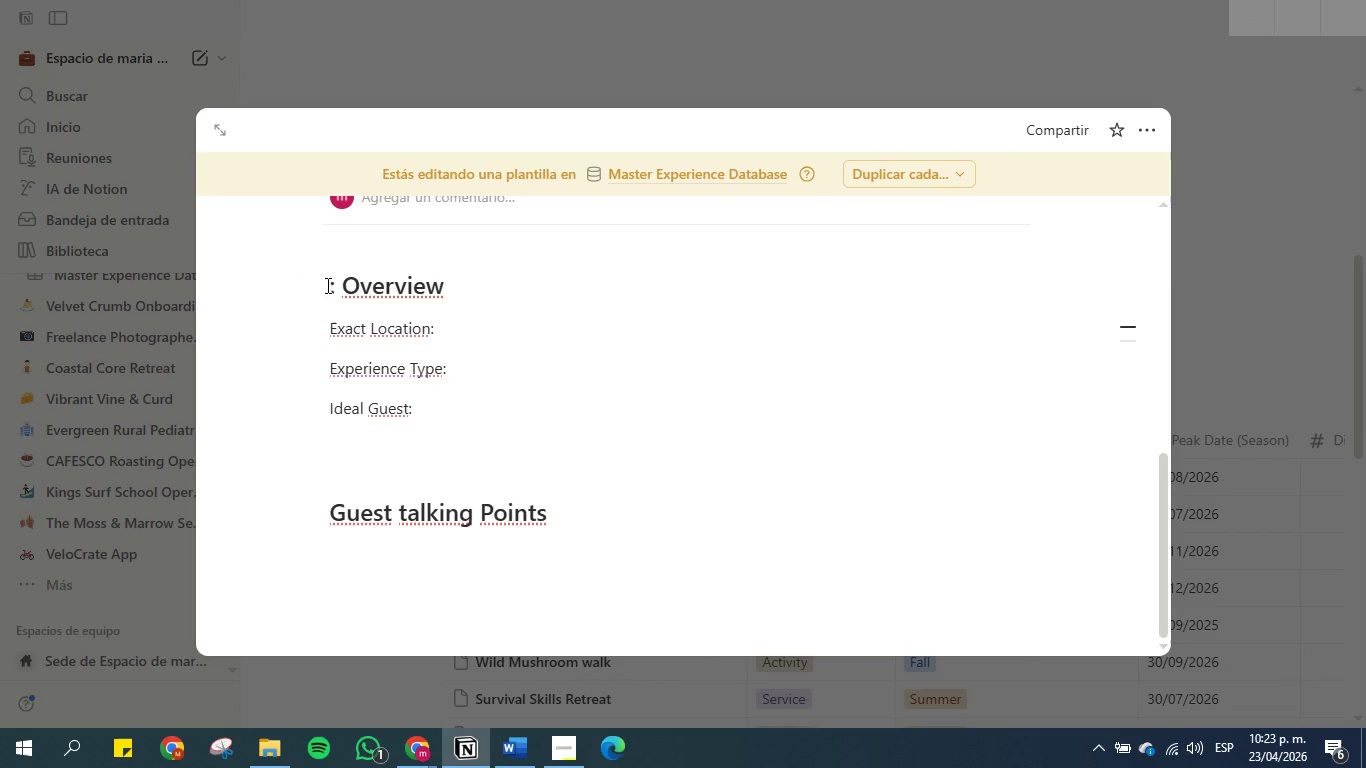 
key(ArrowLeft)
 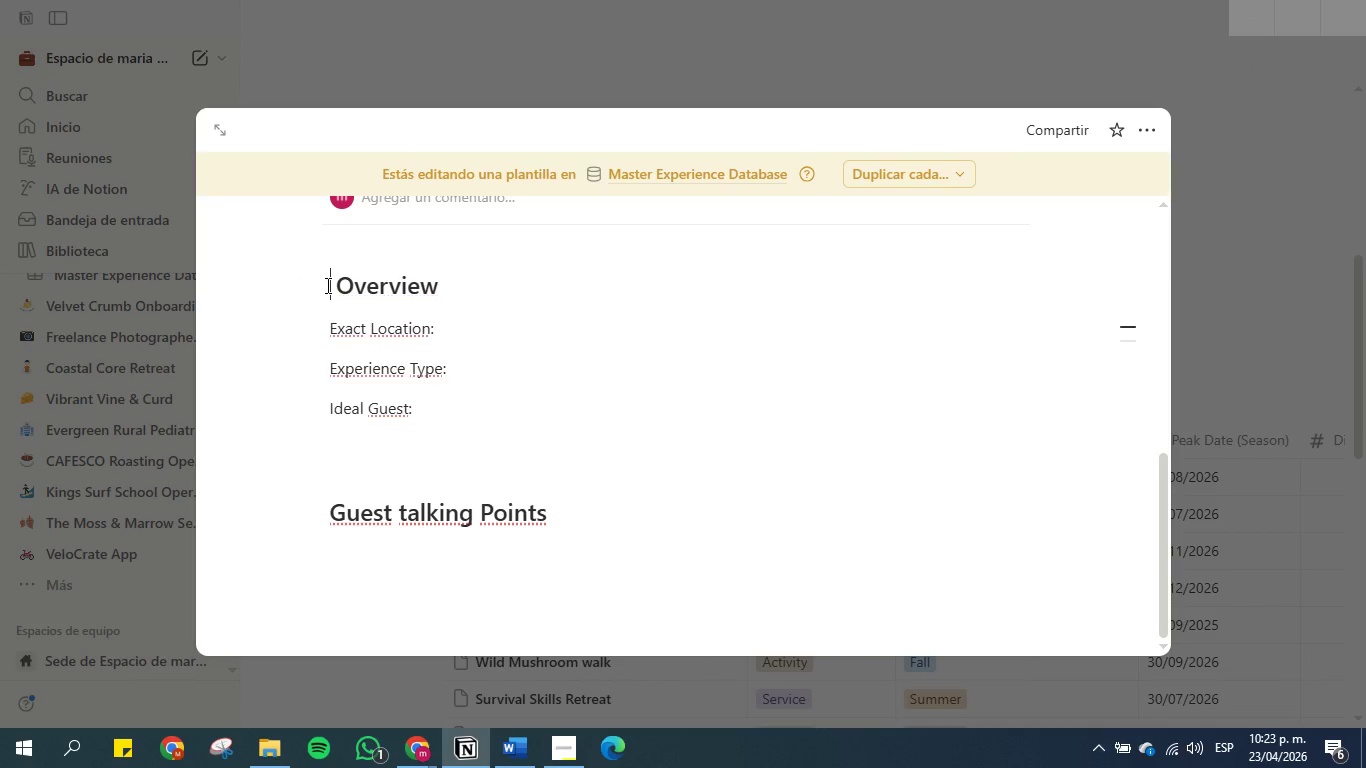 
key(Backspace)
type(>campi)
 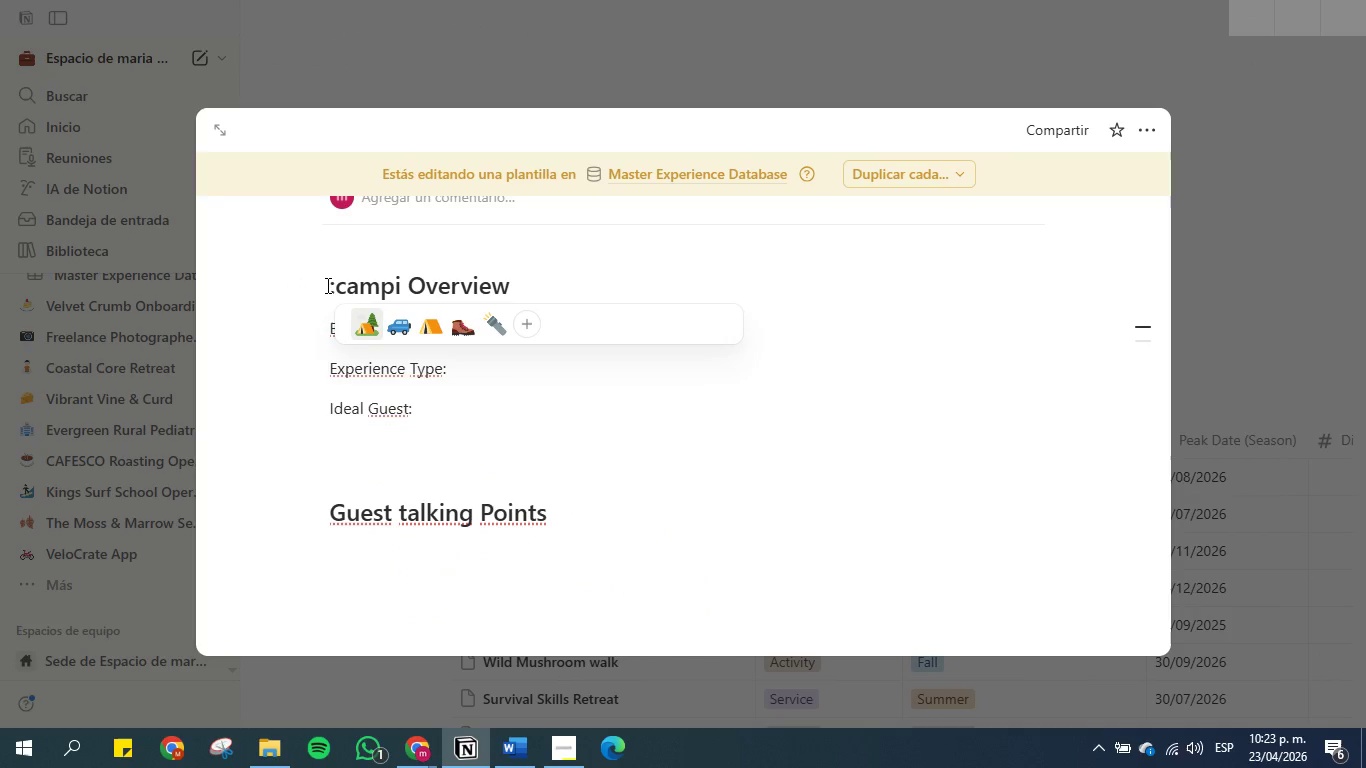 
left_click([380, 320])
 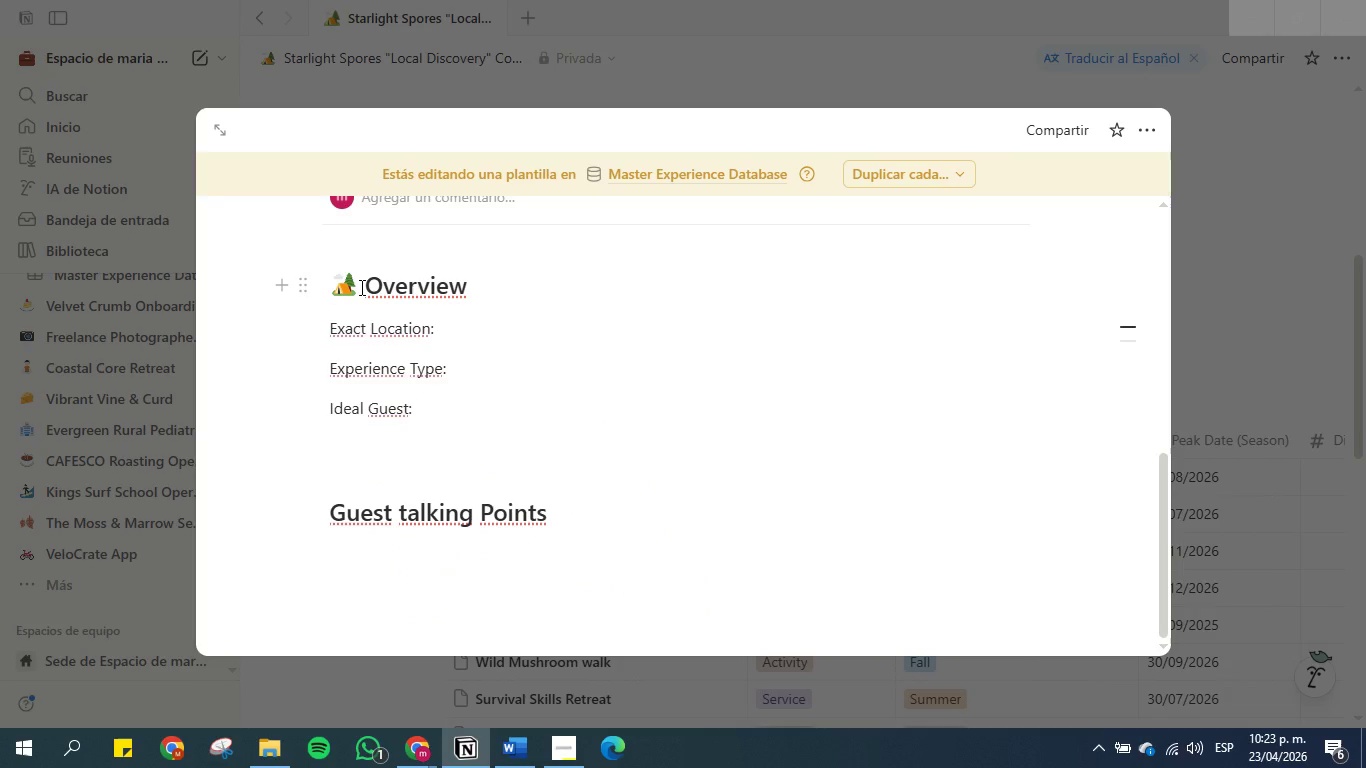 
left_click_drag(start_coordinate=[360, 287], to_coordinate=[341, 287])
 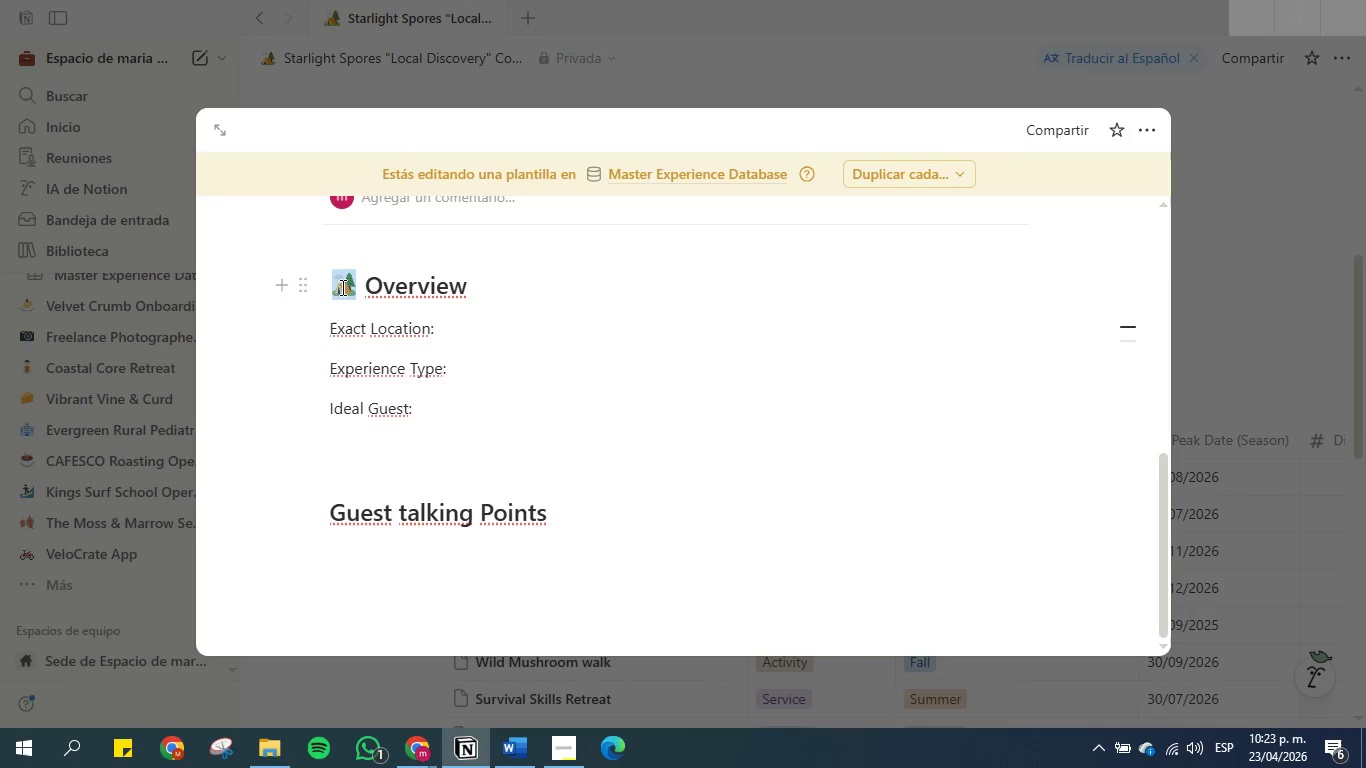 
key(Control+C)
 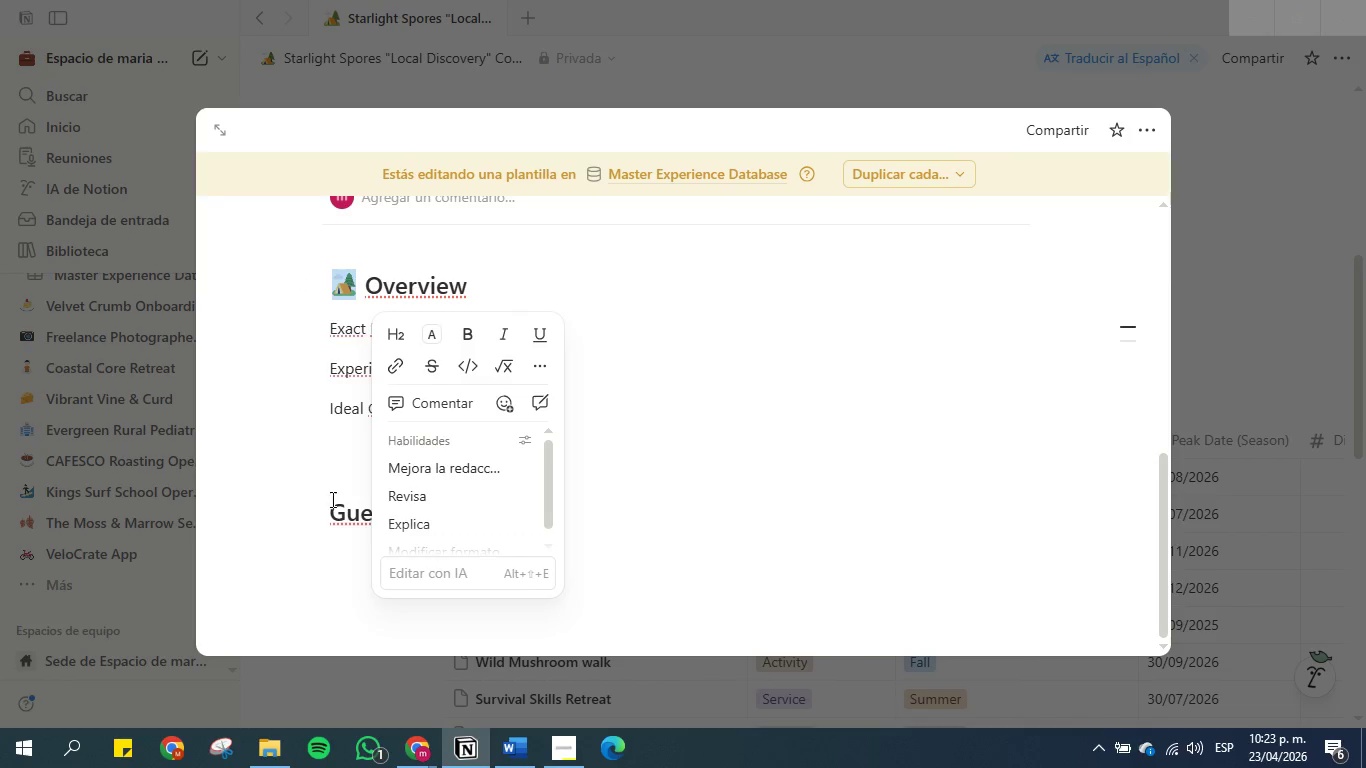 
left_click([327, 525])
 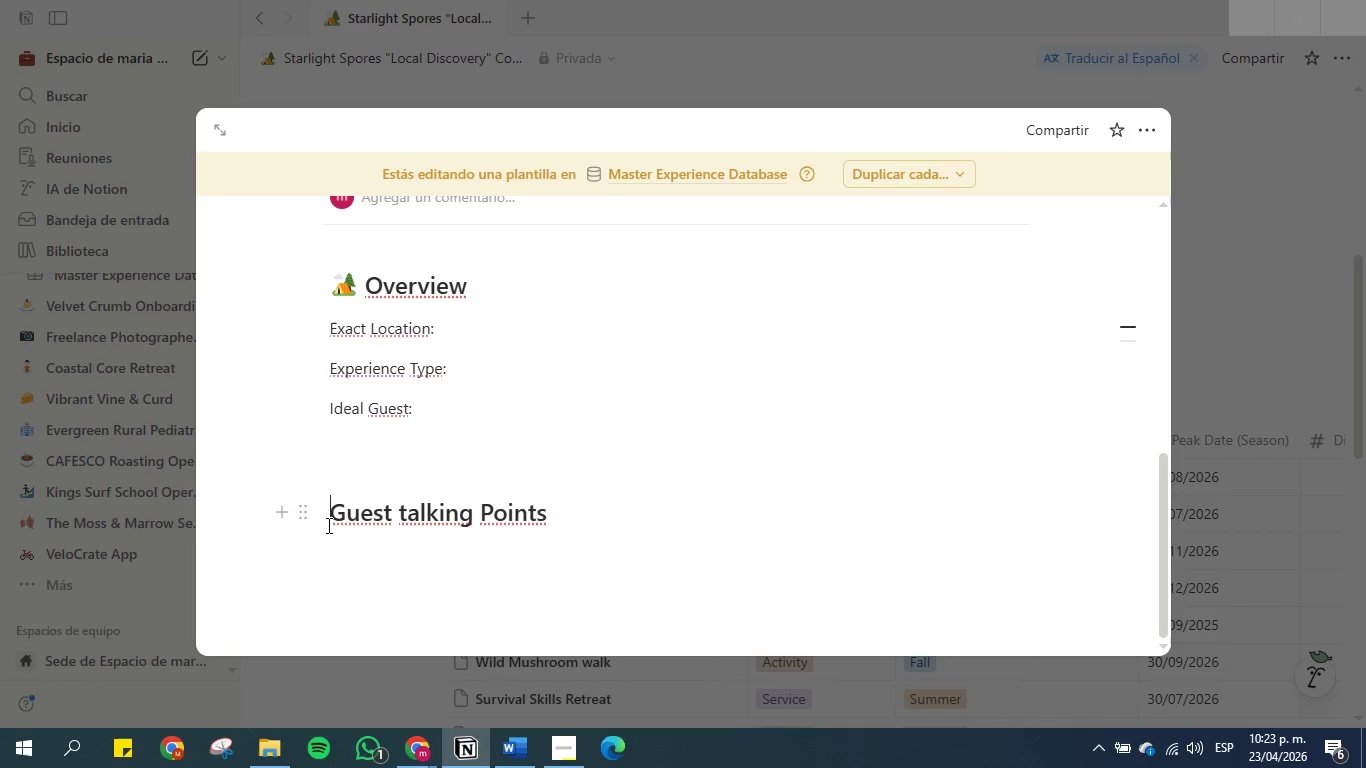 
key(Control+V)
 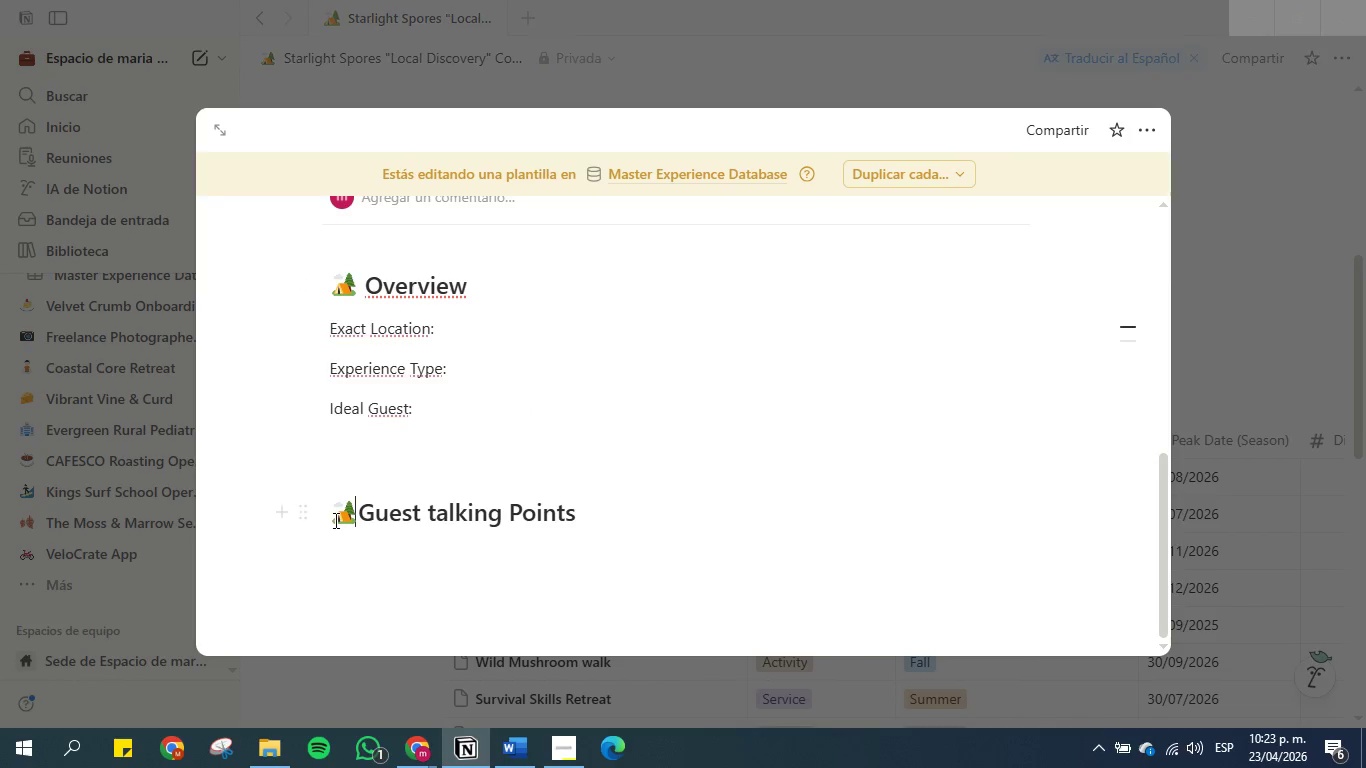 
key(Space)
 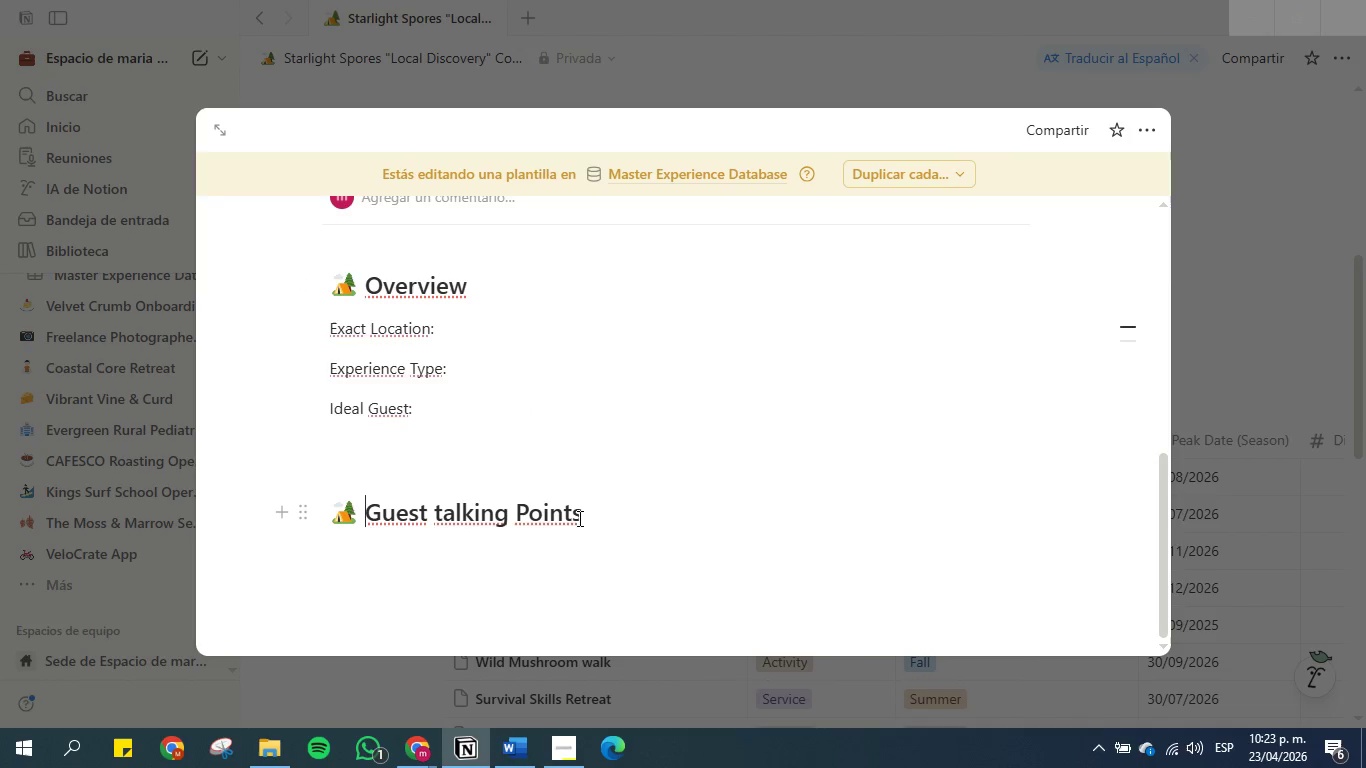 
left_click([595, 518])
 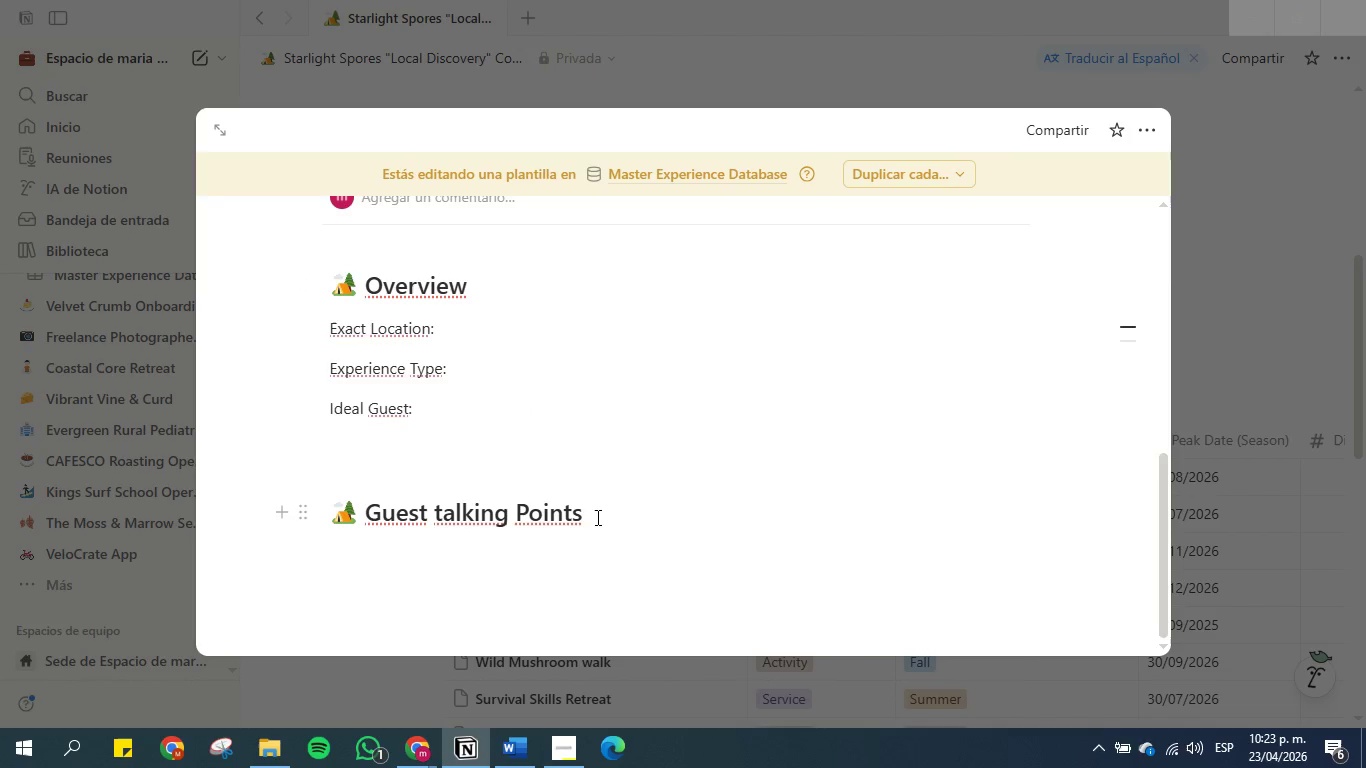 
key(Enter)
 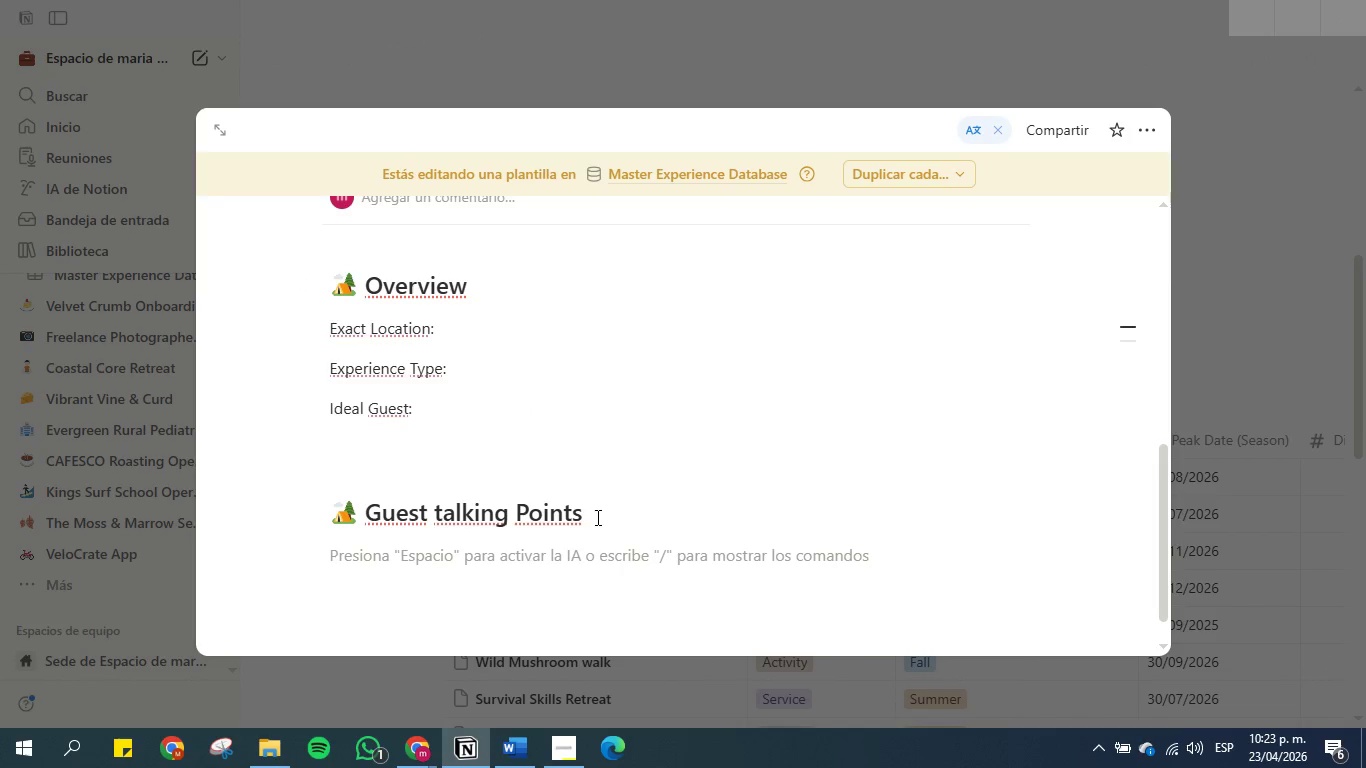 
type(Why it;s )
key(Backspace)
key(Backspace)
key(Backspace)
type([s special {)
 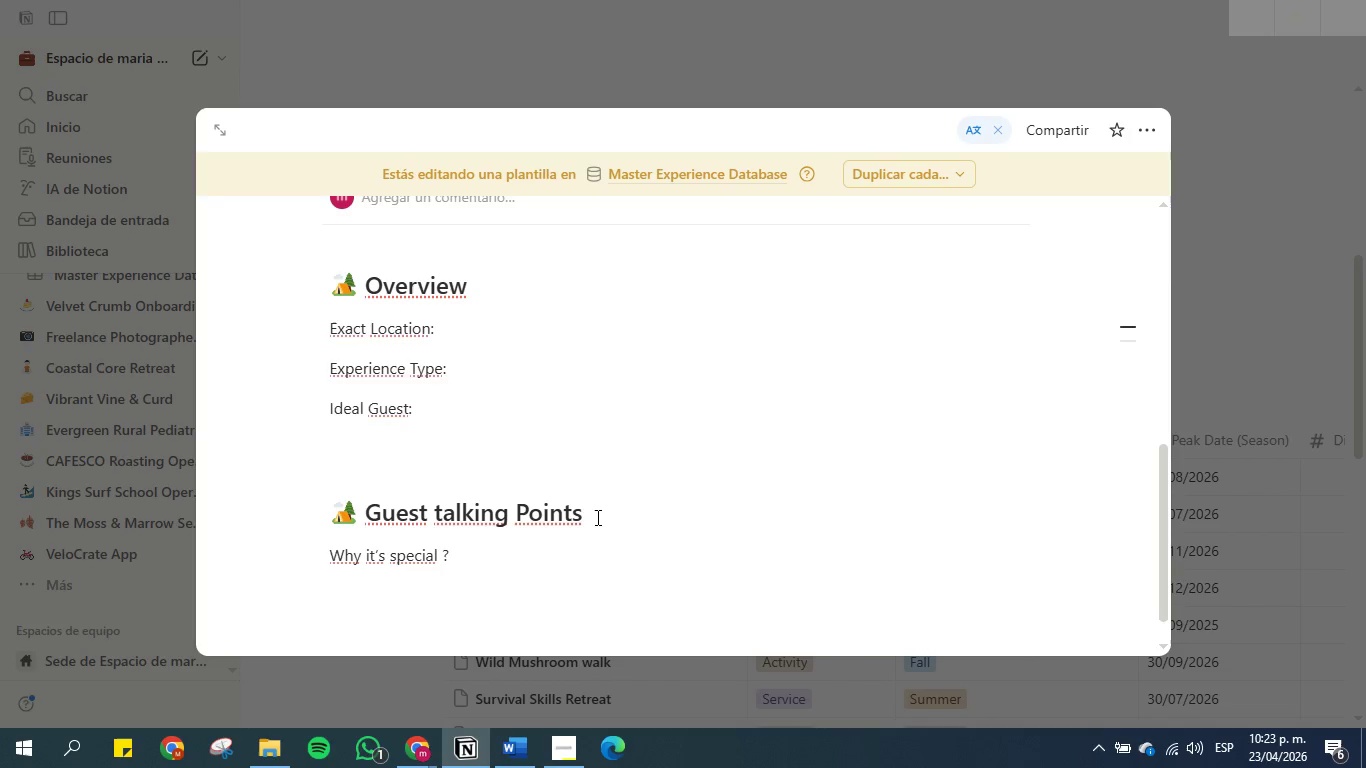 
 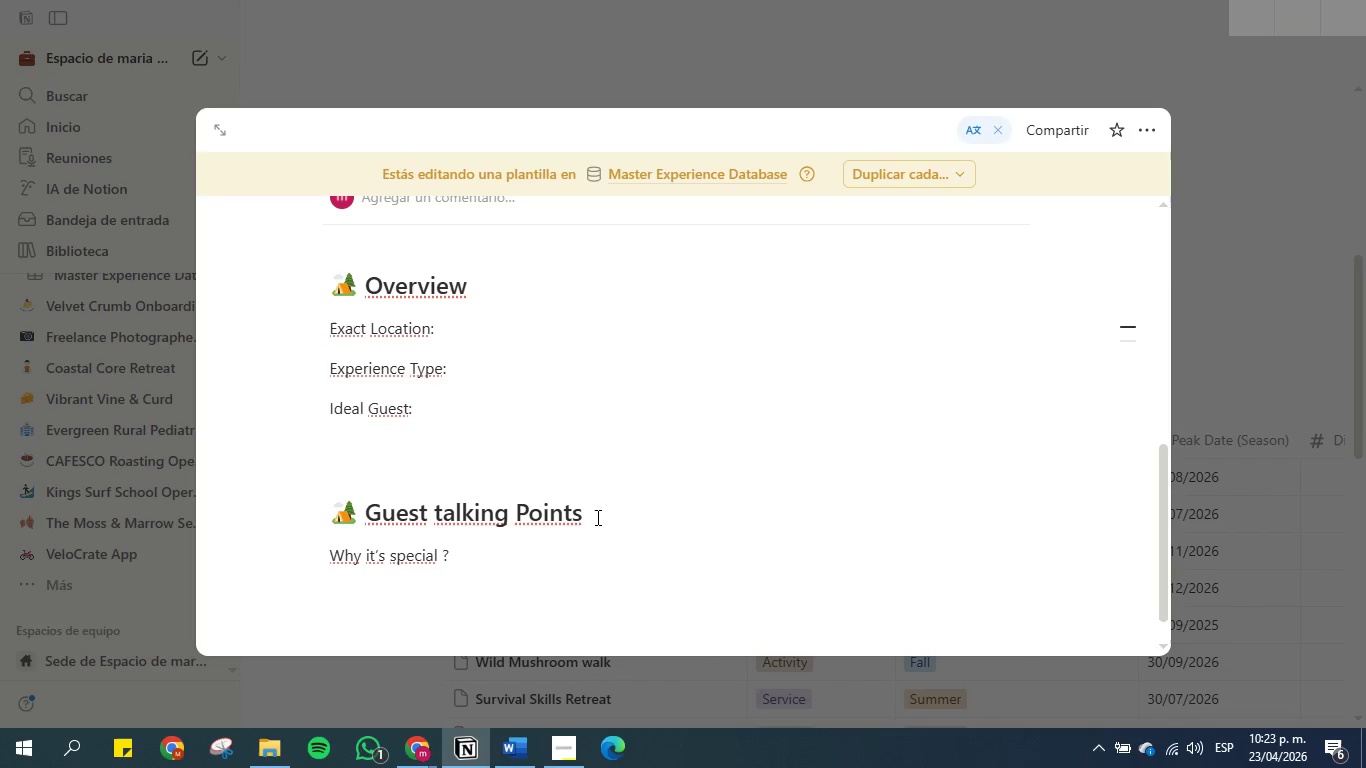 
key(Enter)
 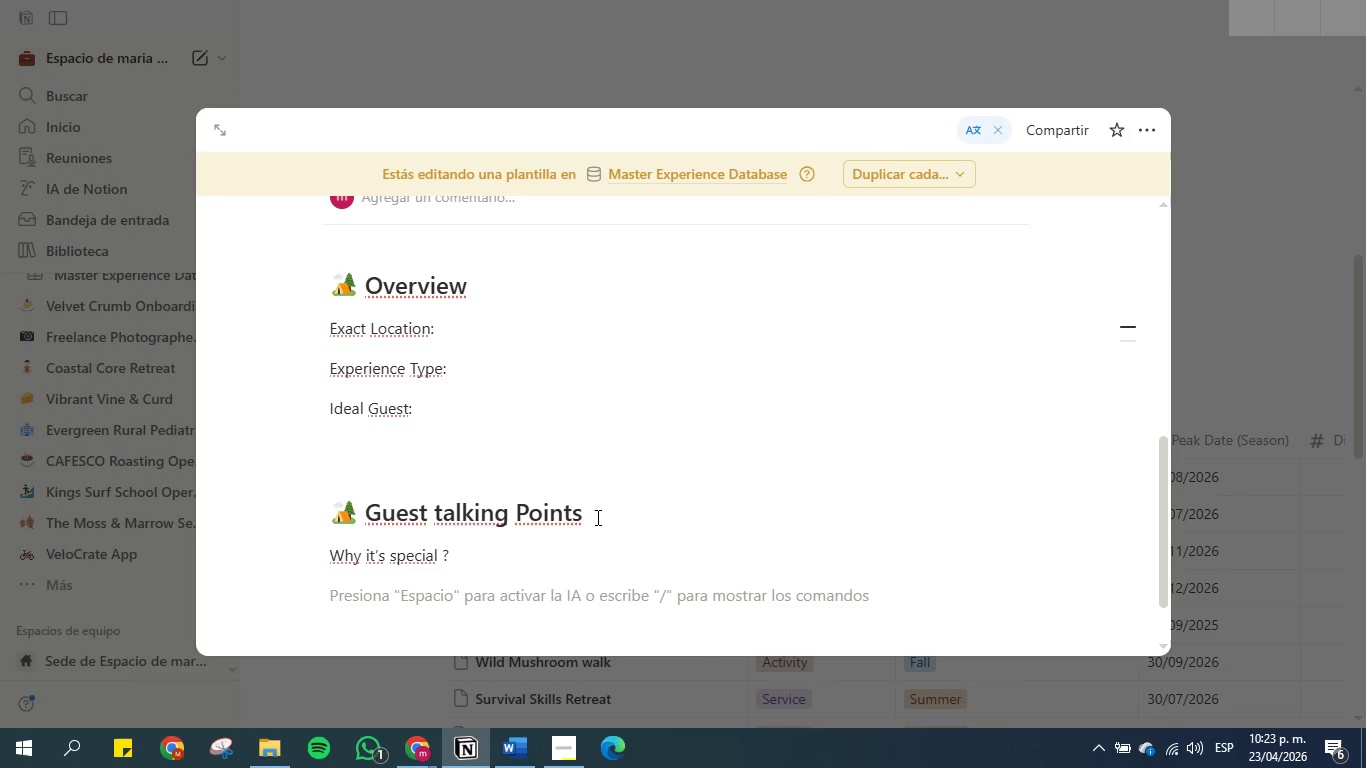 
type(Best Season re)
key(Backspace)
key(Backspace)
type(reasons Expa)
key(Backspace)
type(lained)
 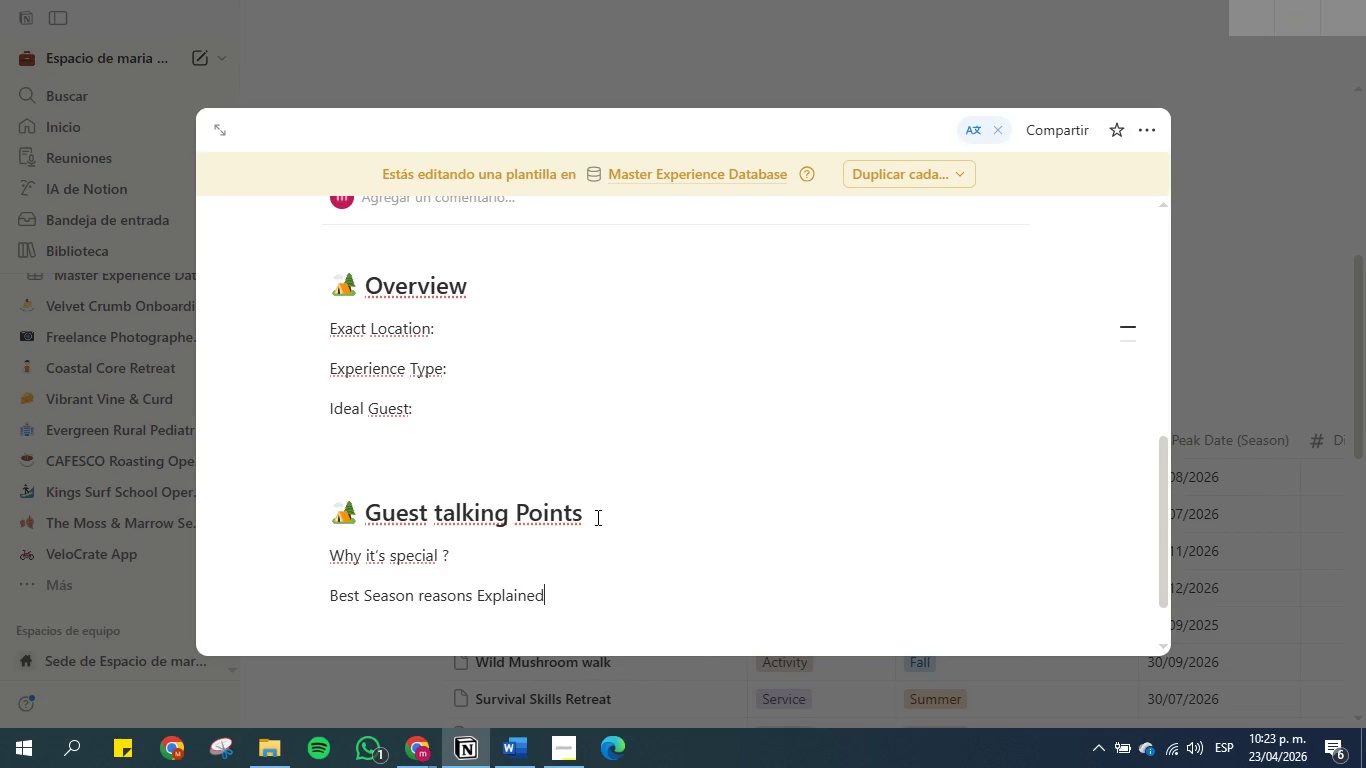 
key(Enter)
 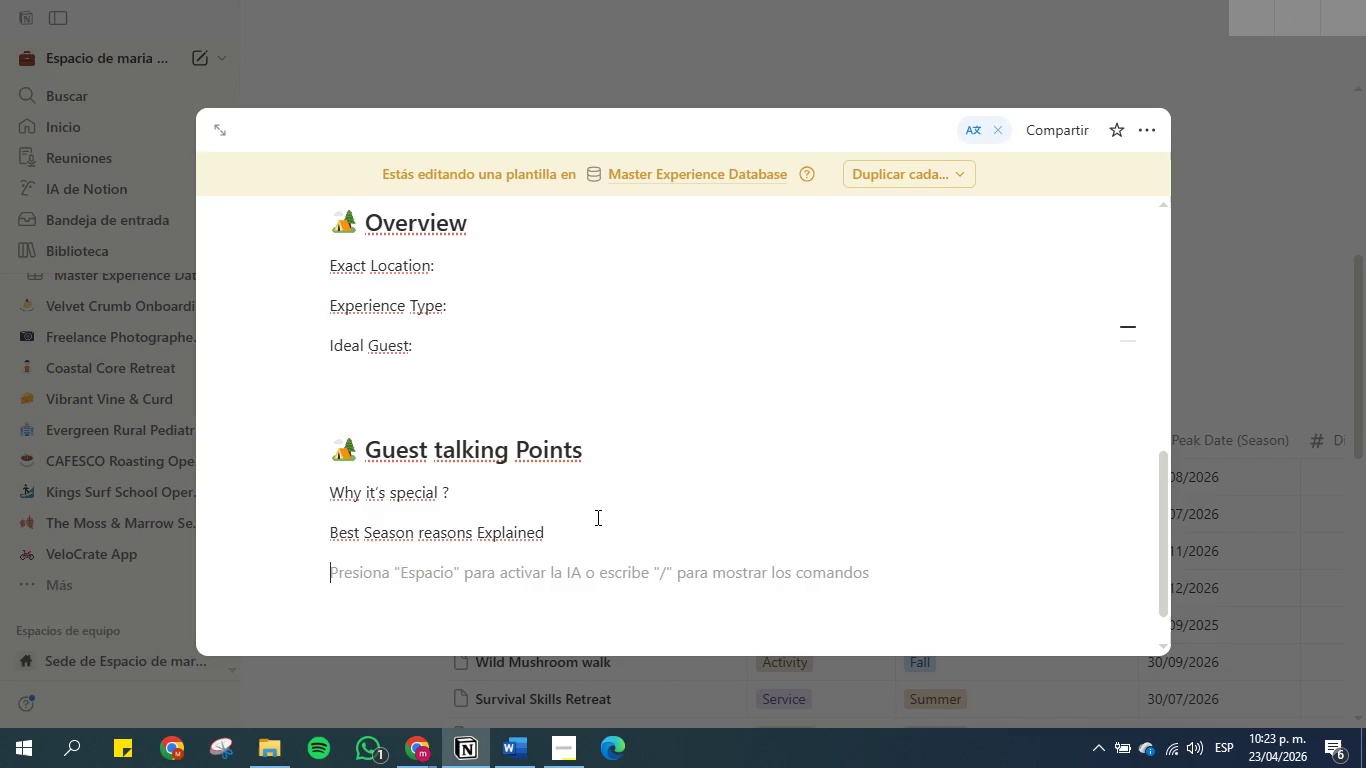 
type(Who it[s for { )
 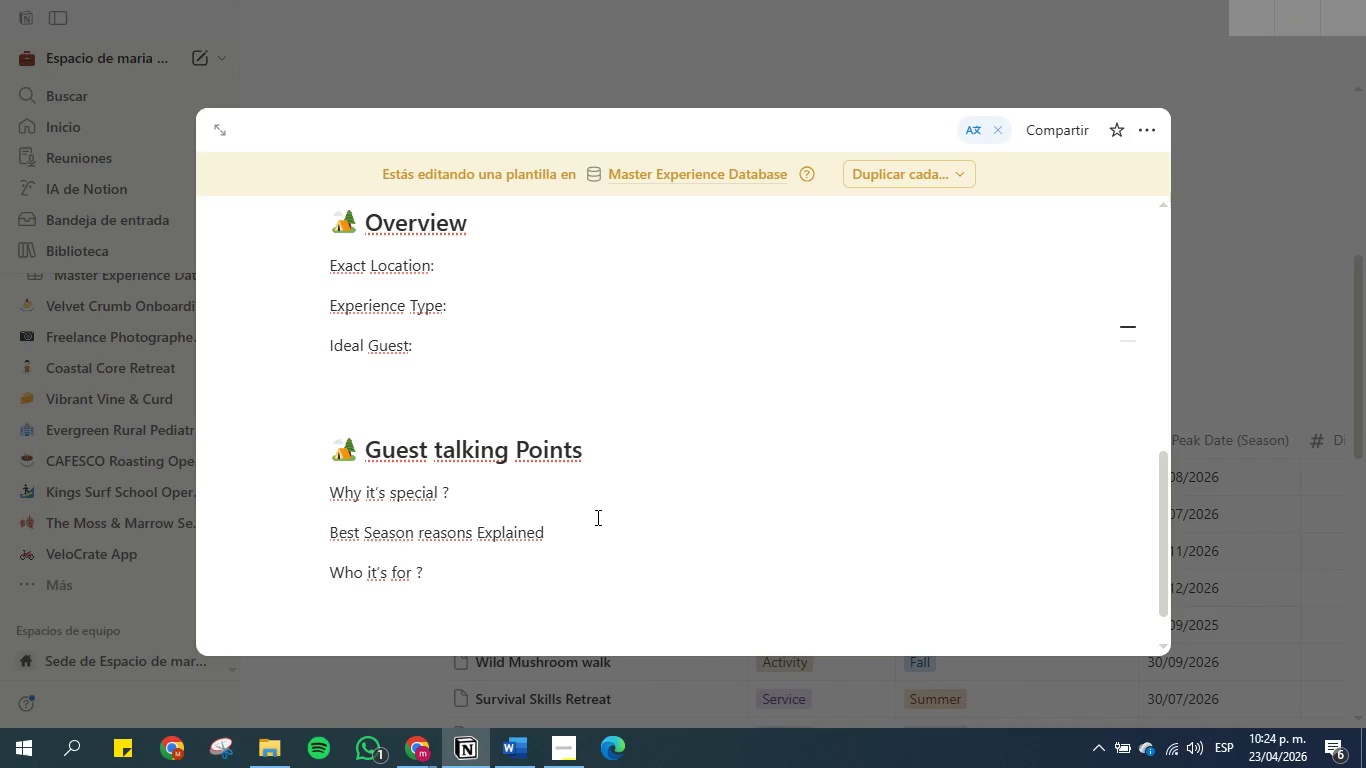 
left_click([300, 492])
 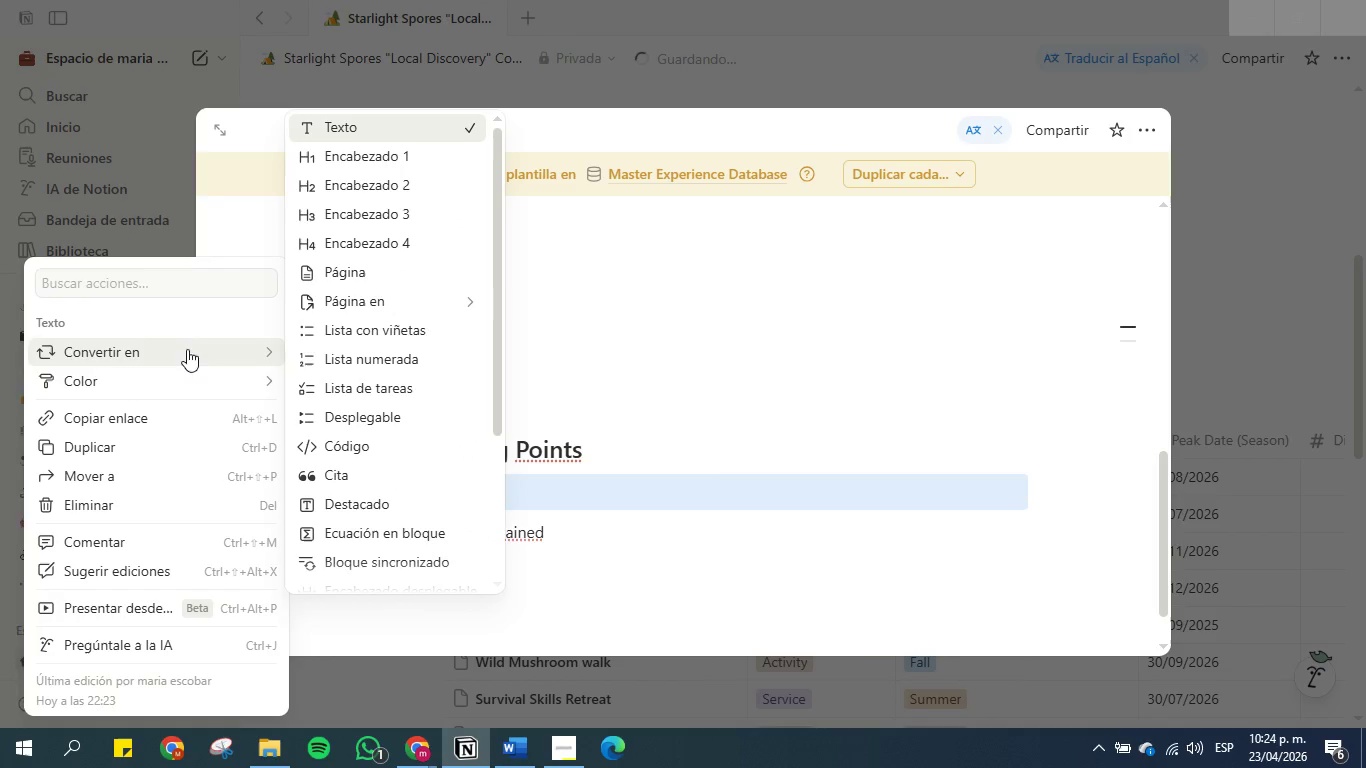 
left_click([372, 414])
 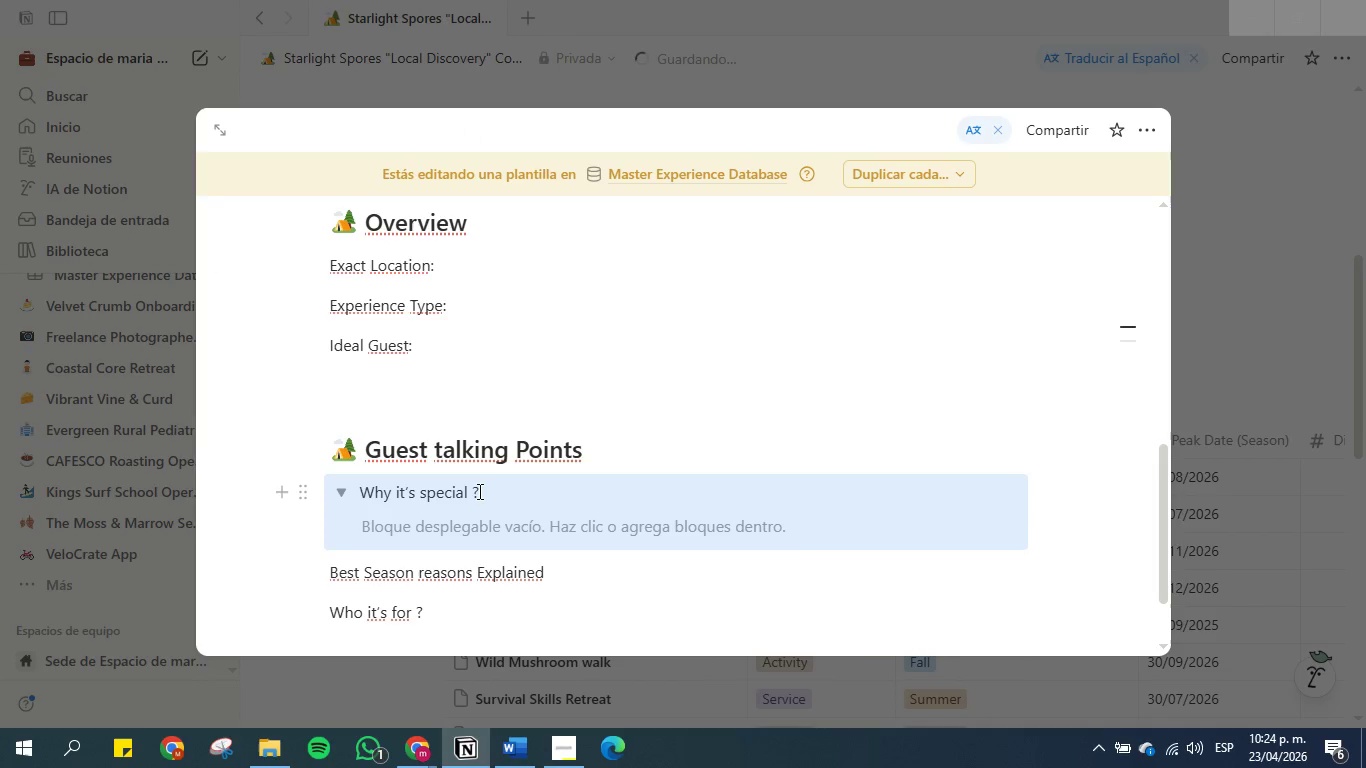 
left_click([502, 490])
 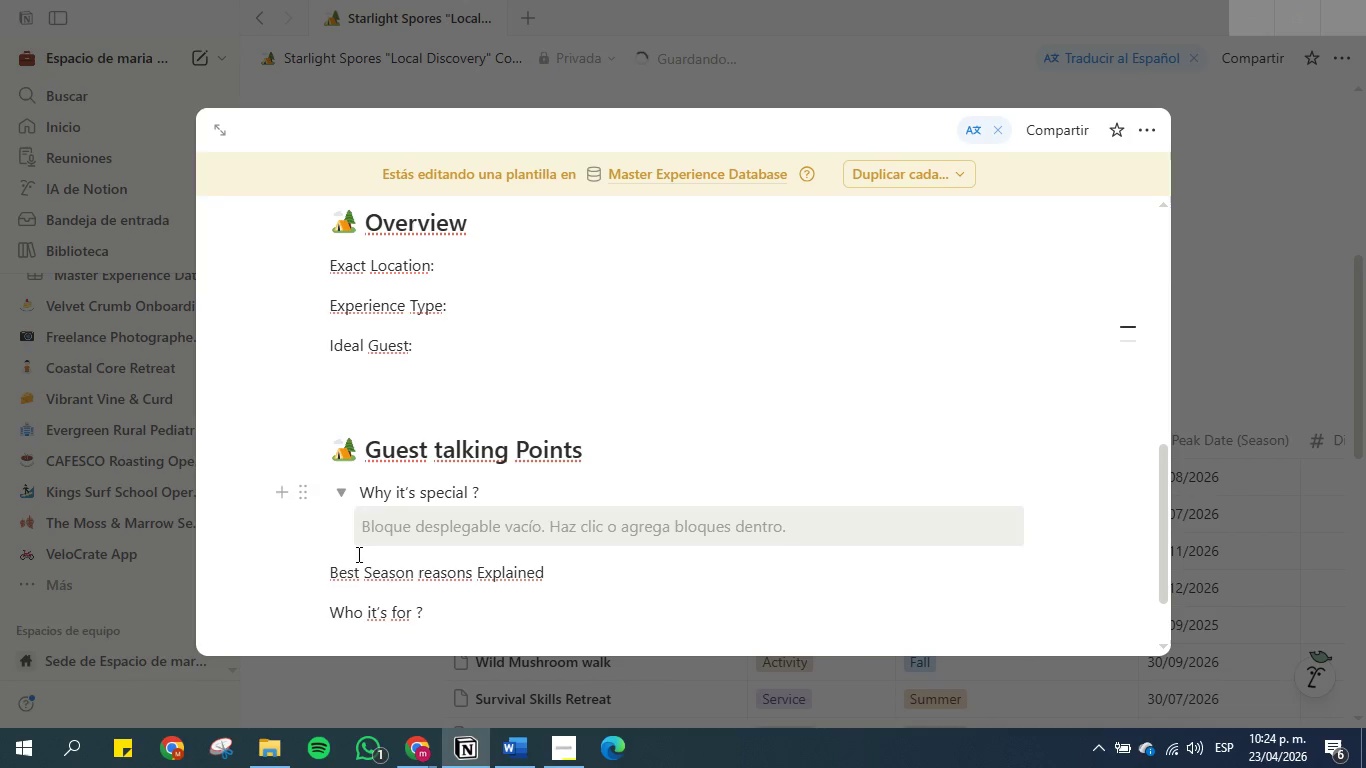 
mouse_move([344, 564])
 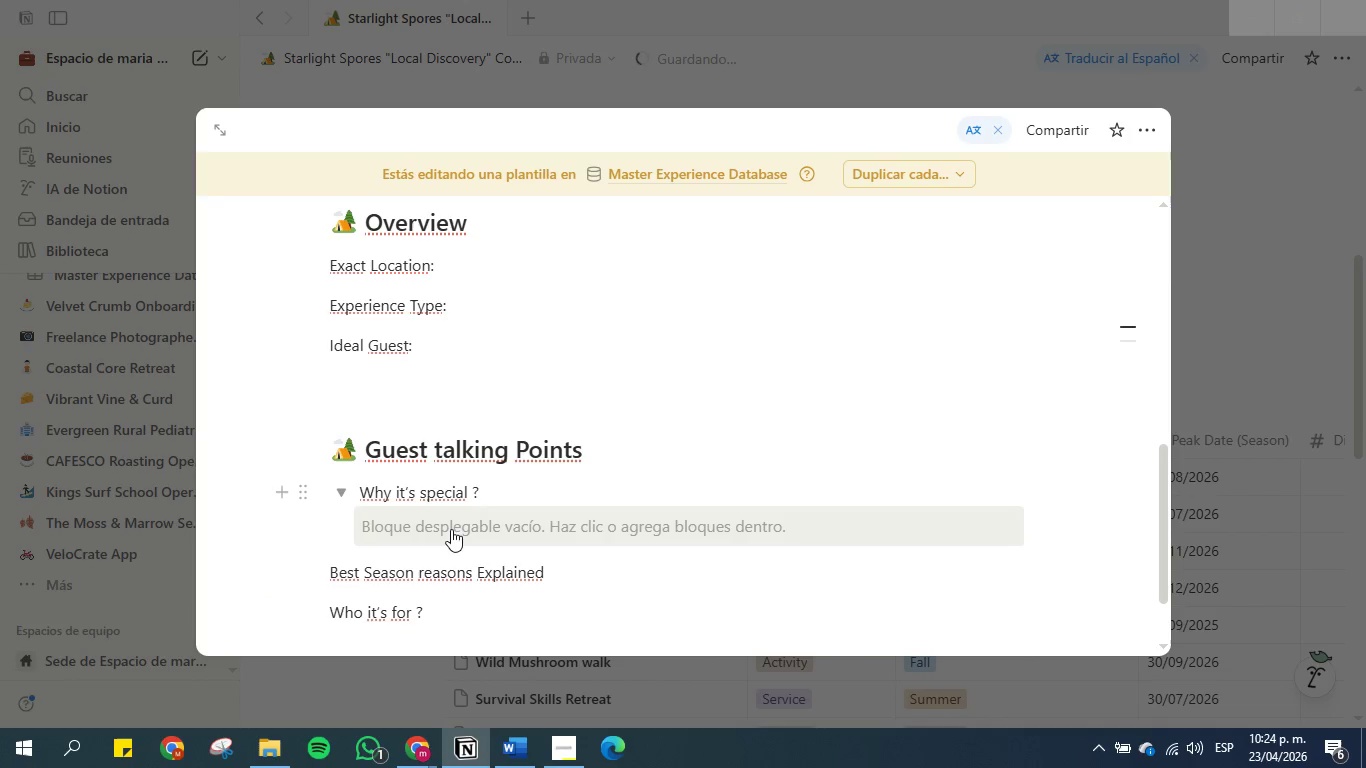 
left_click([451, 527])
 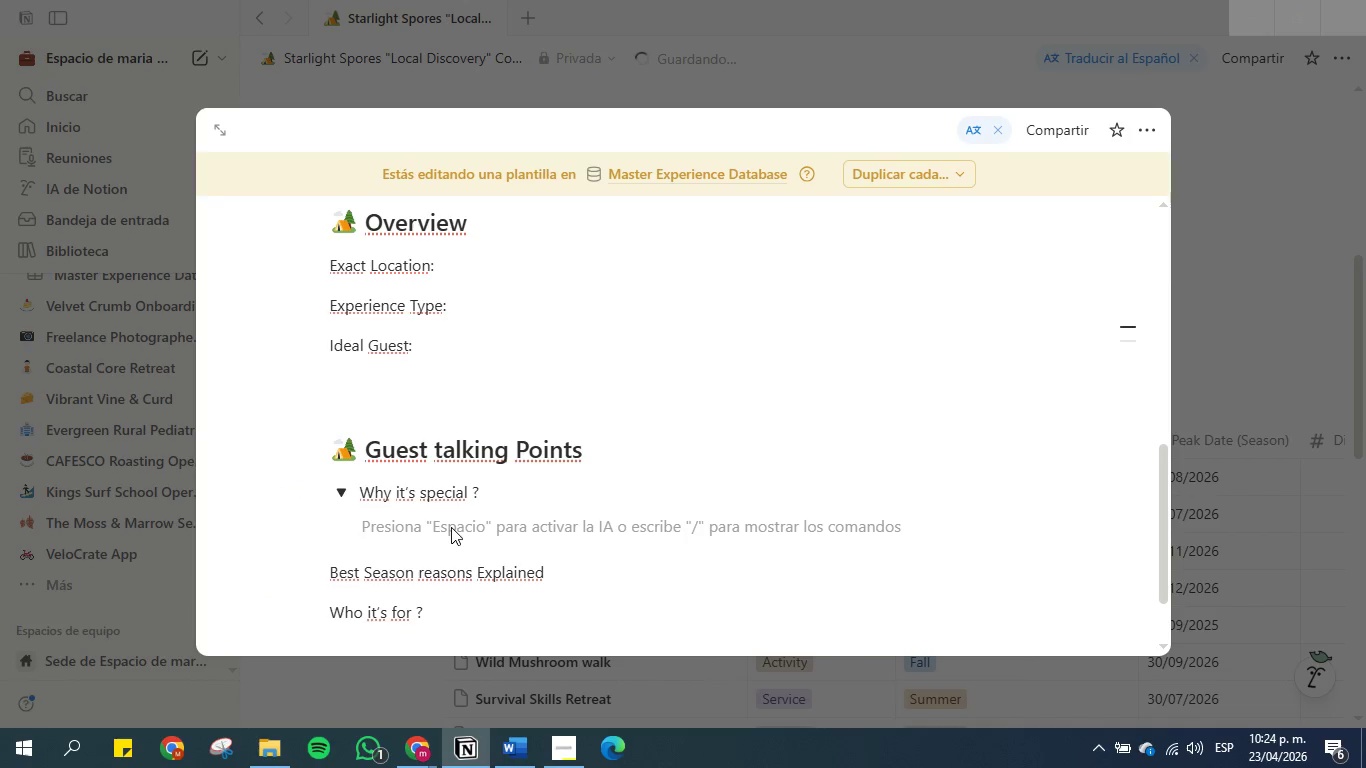 
type(xxx)
 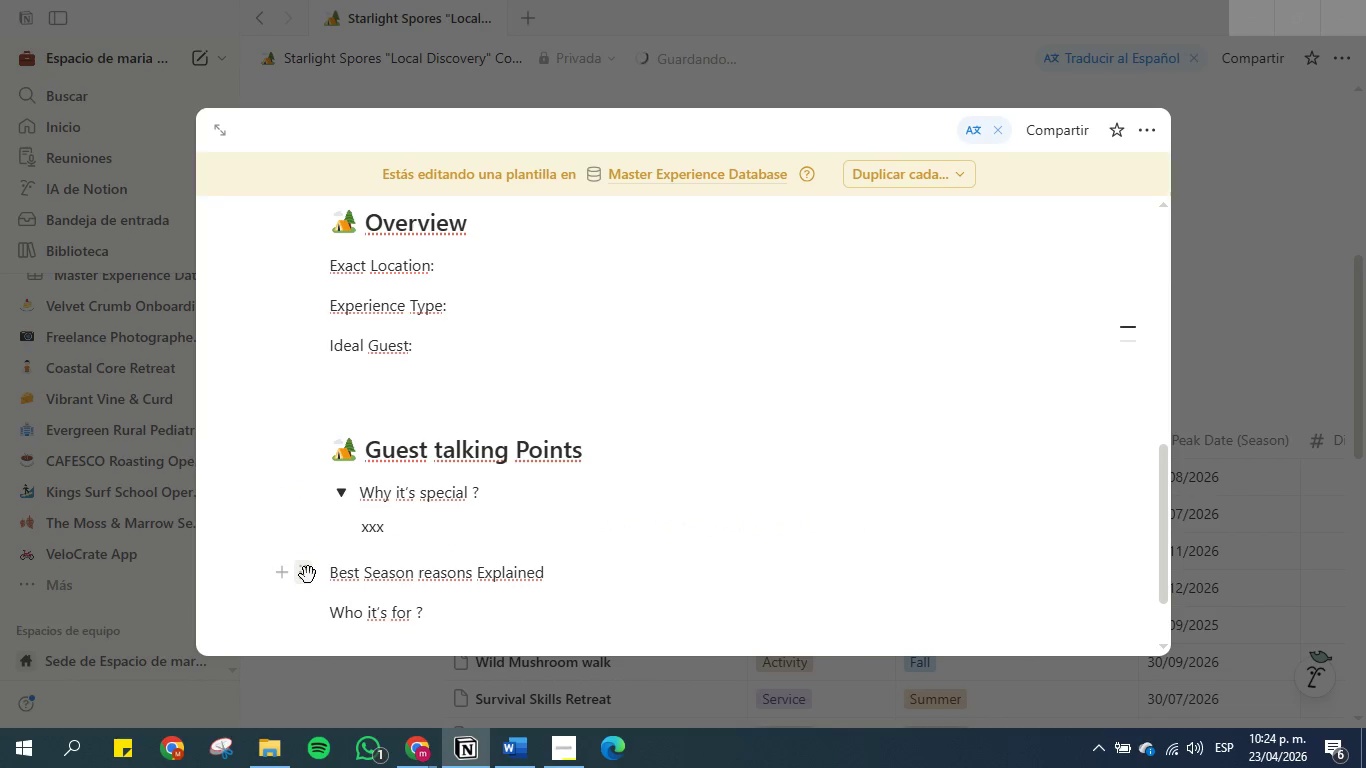 
left_click([432, 544])
 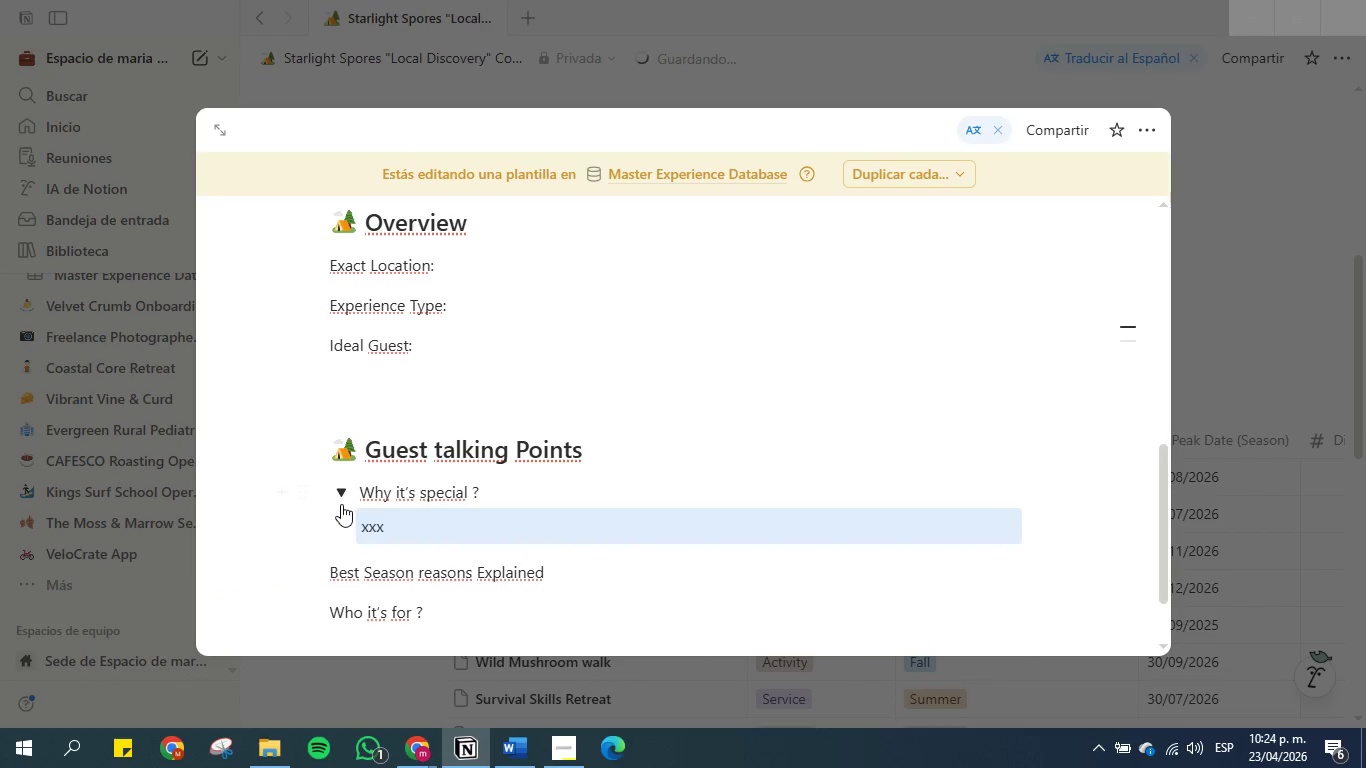 
left_click([339, 497])
 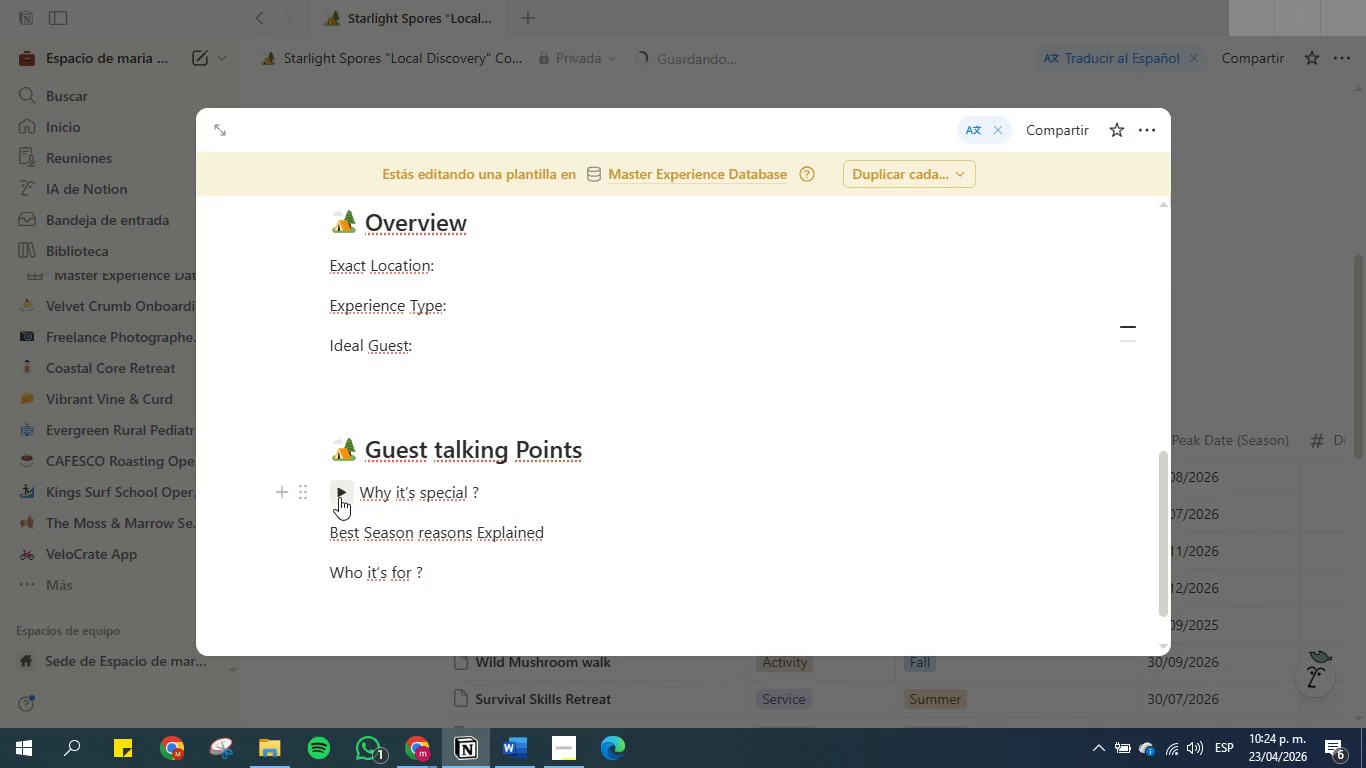 
left_click([339, 497])
 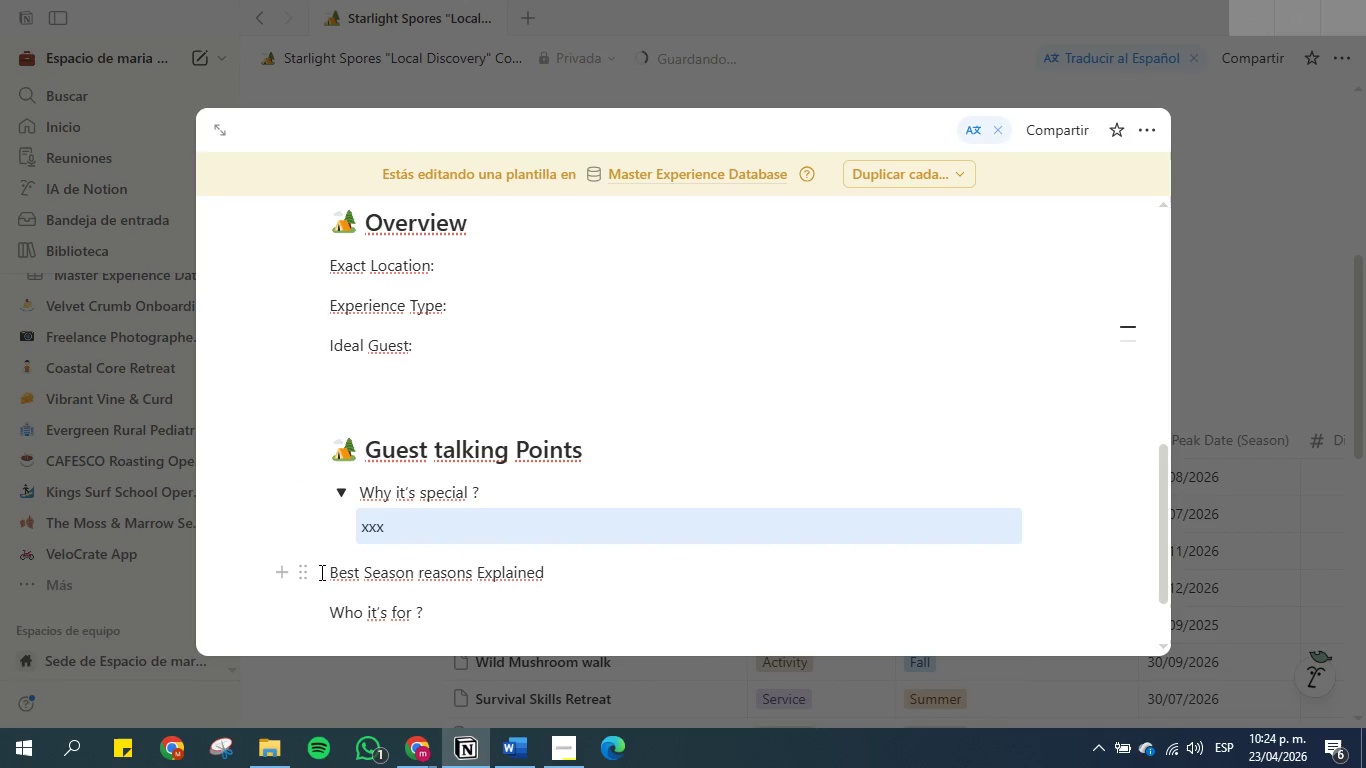 
left_click([311, 572])
 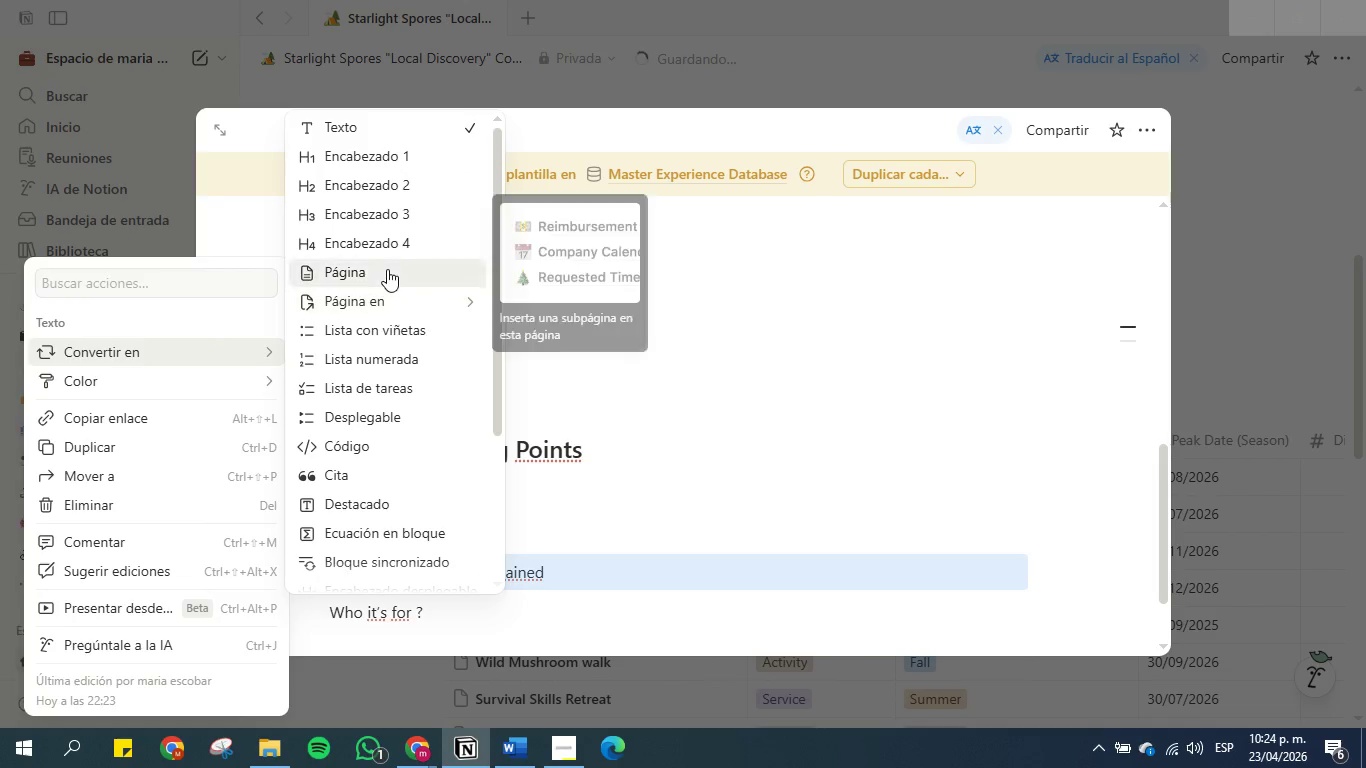 
left_click([390, 415])
 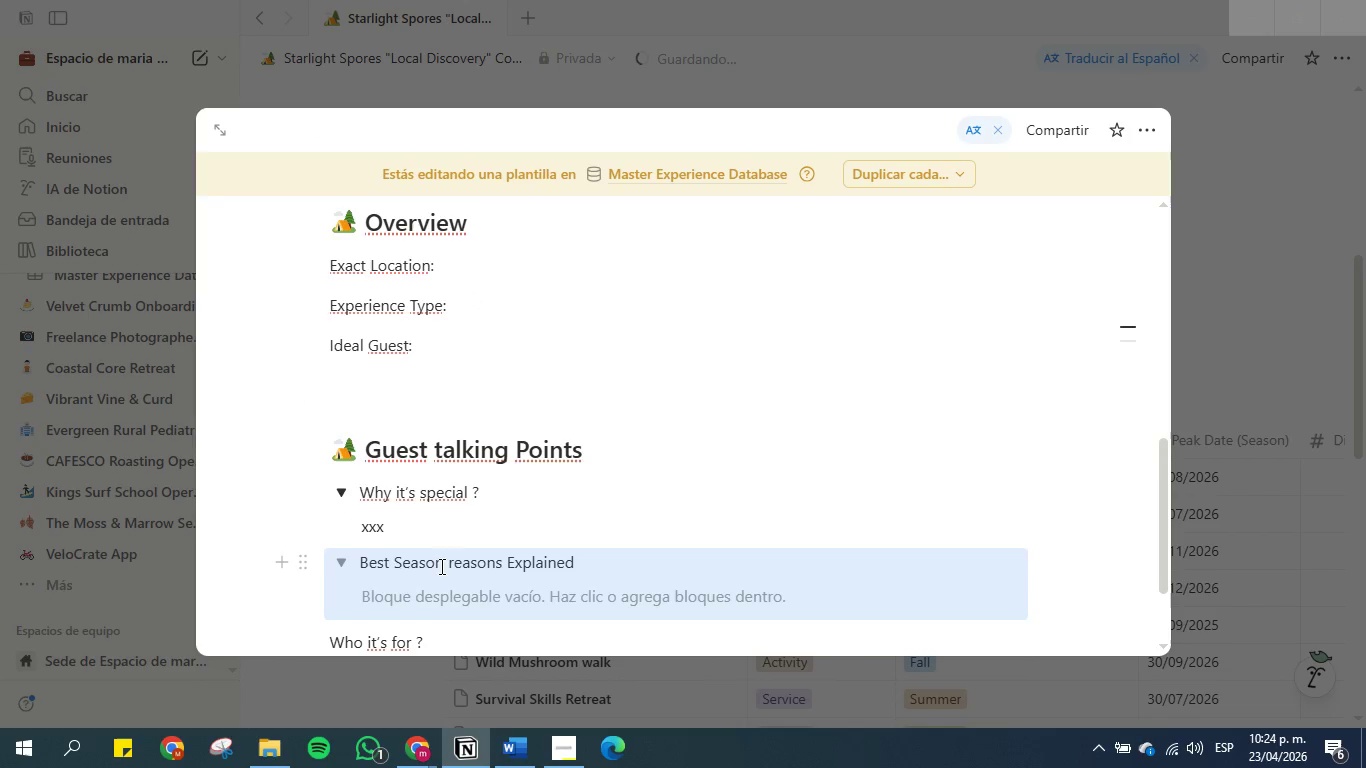 
left_click([434, 587])
 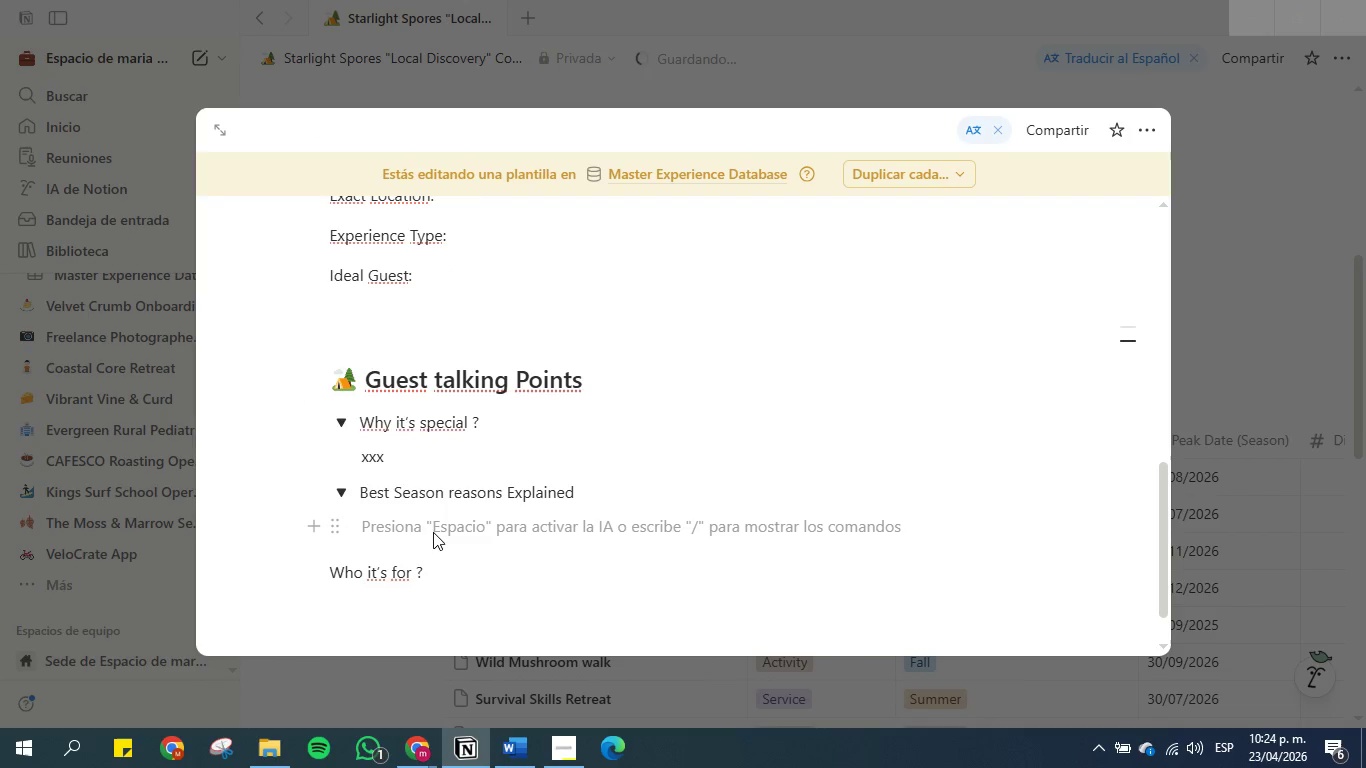 
type(xx)
 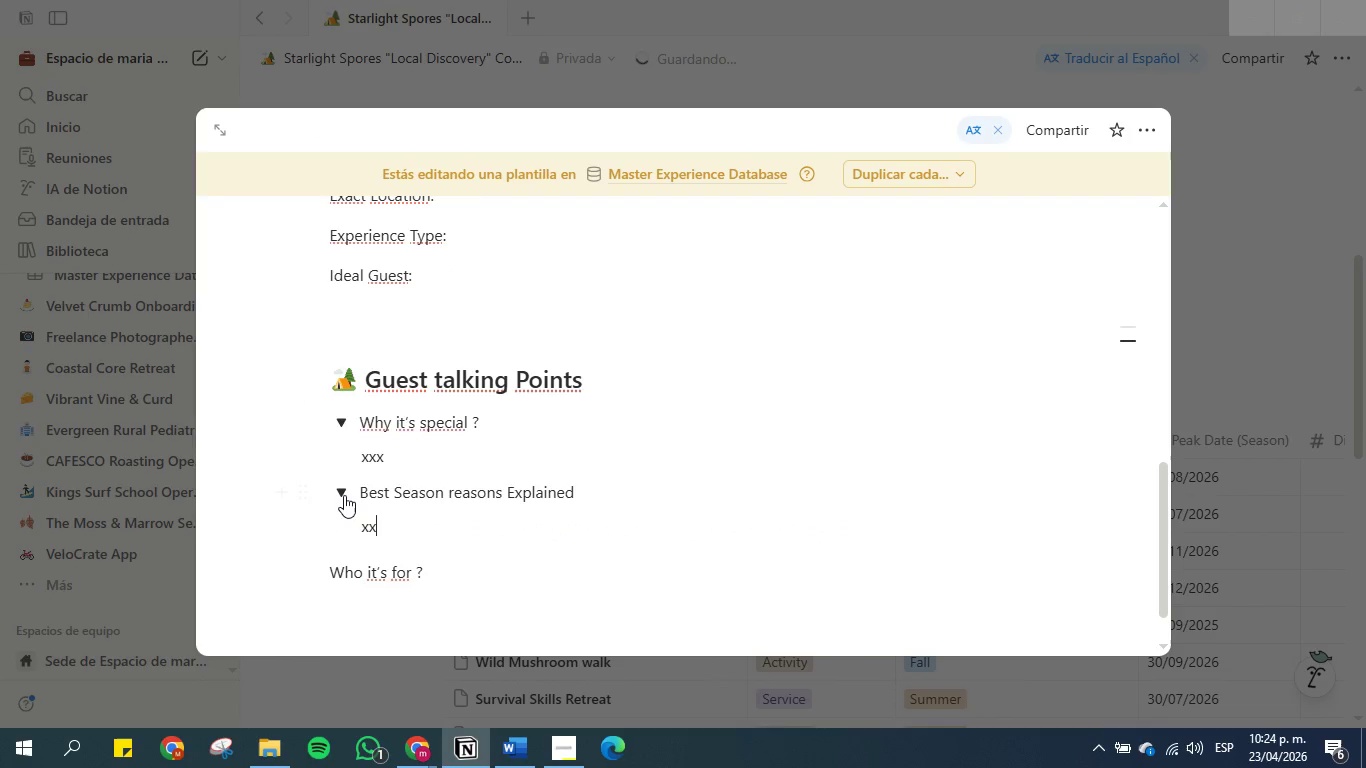 
left_click([342, 494])
 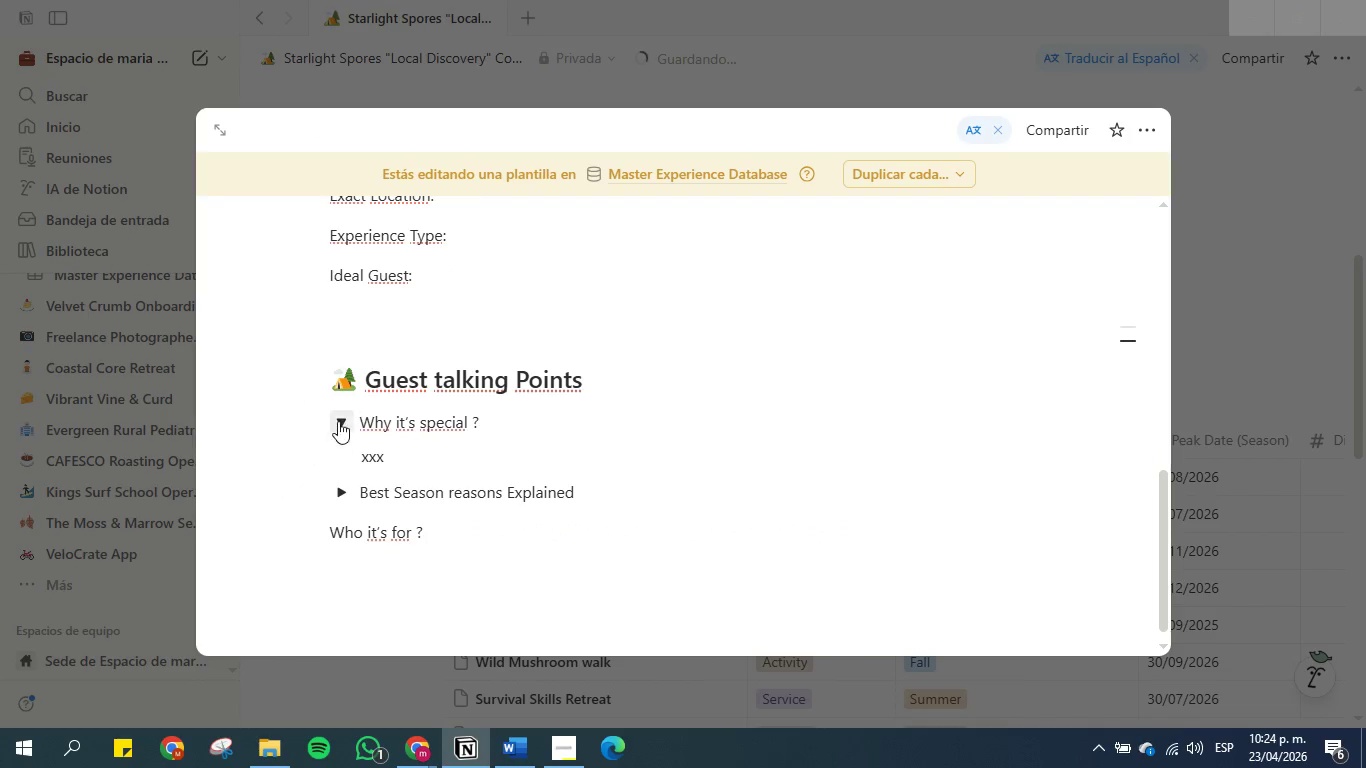 
left_click([338, 421])
 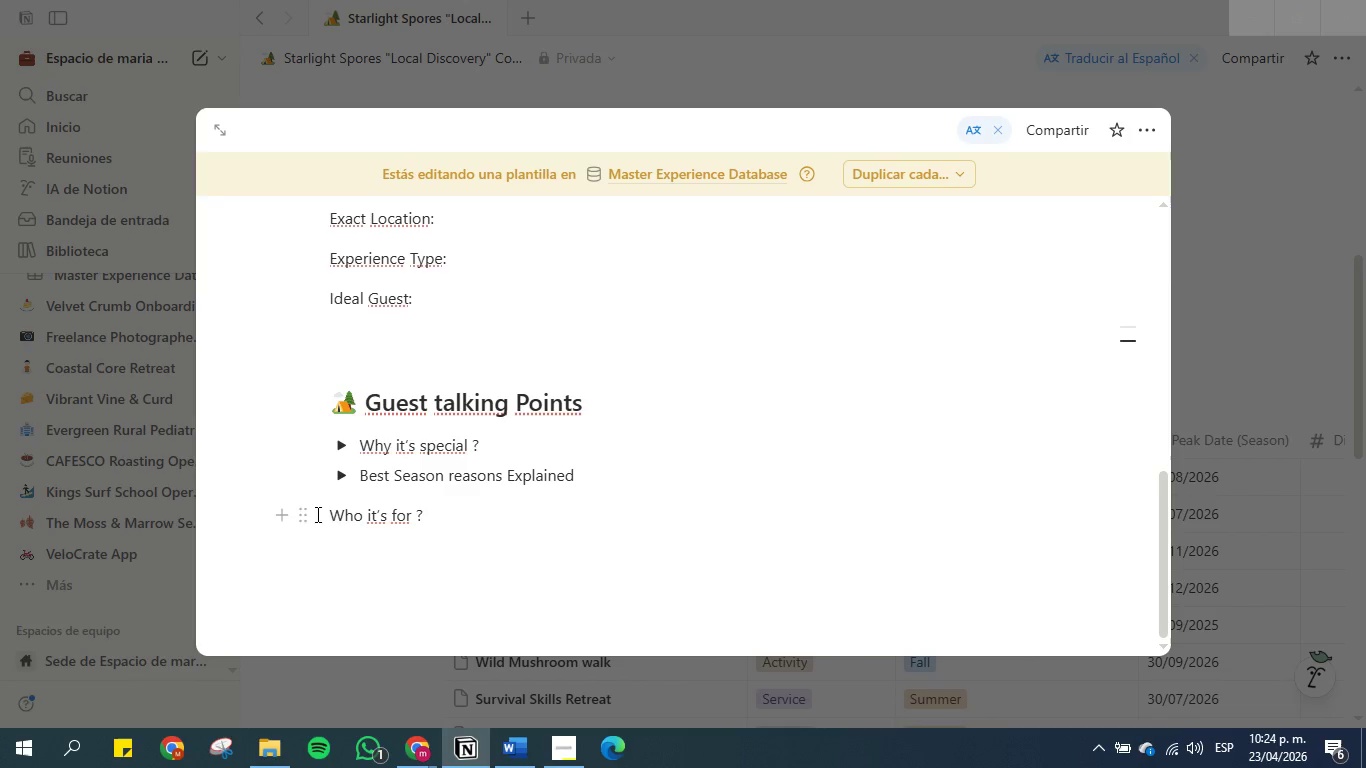 
double_click([310, 515])
 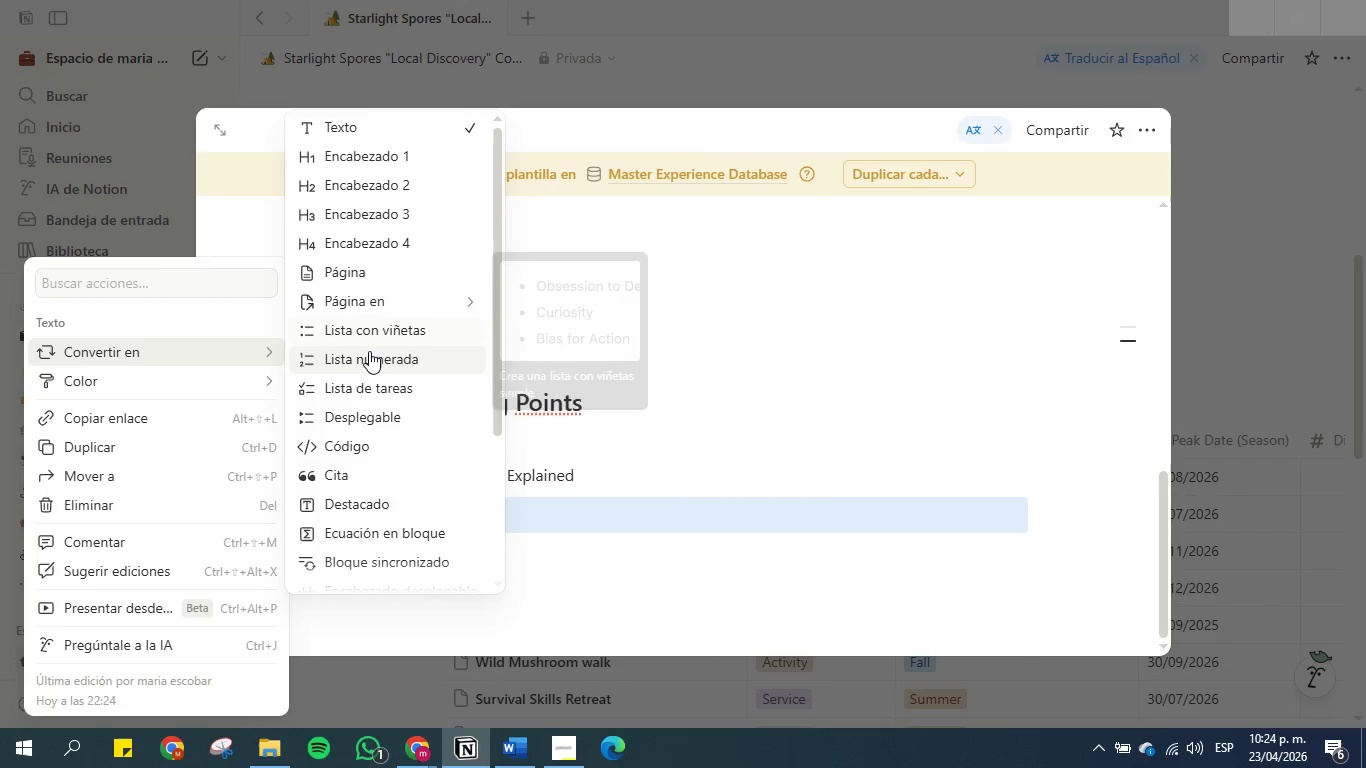 
mouse_move([383, 368])
 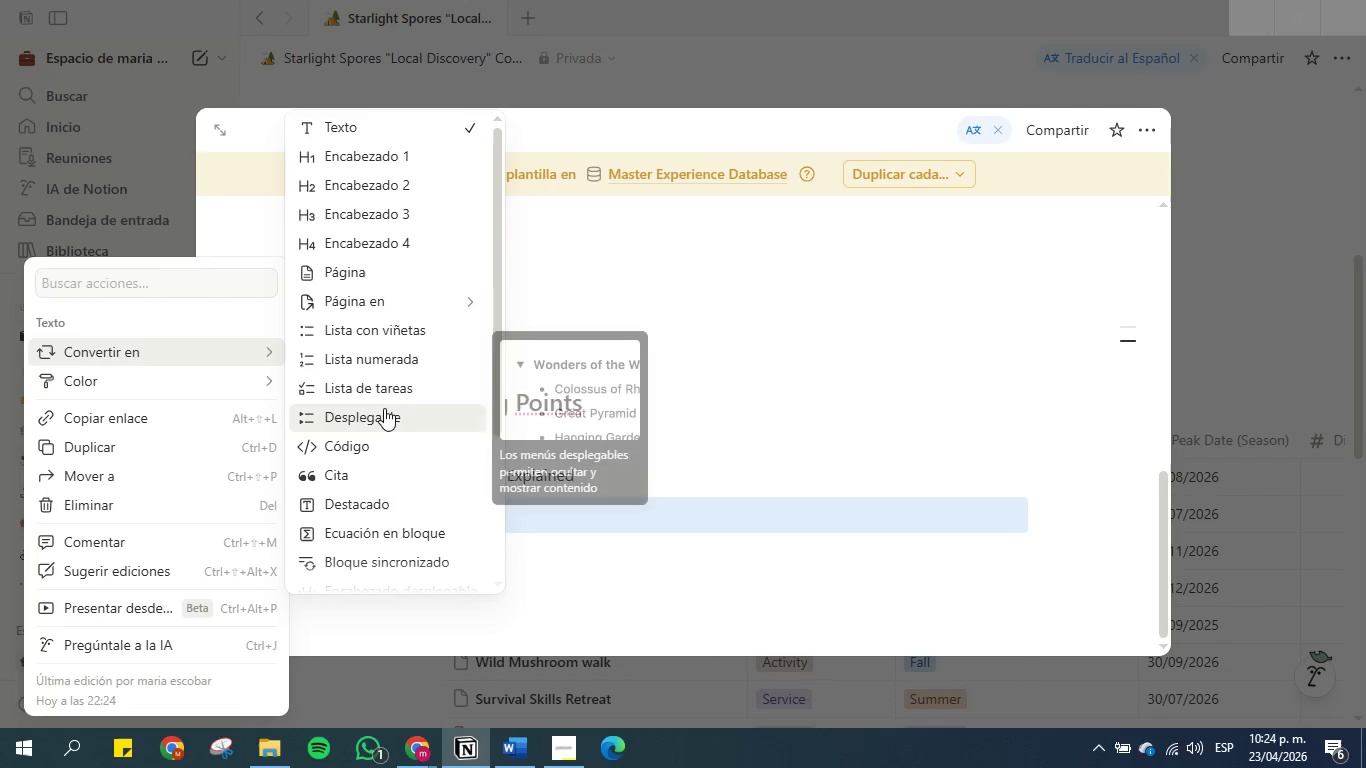 
left_click([384, 409])
 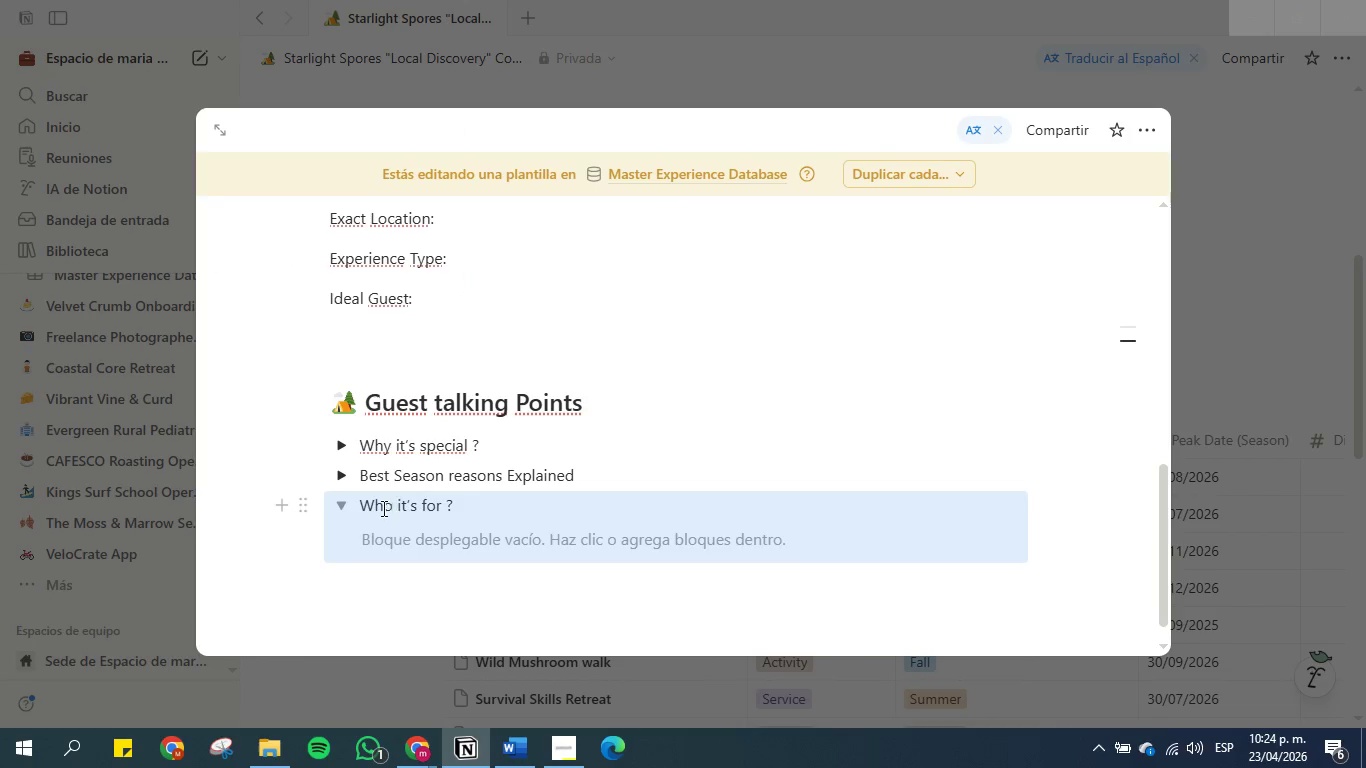 
left_click([393, 541])
 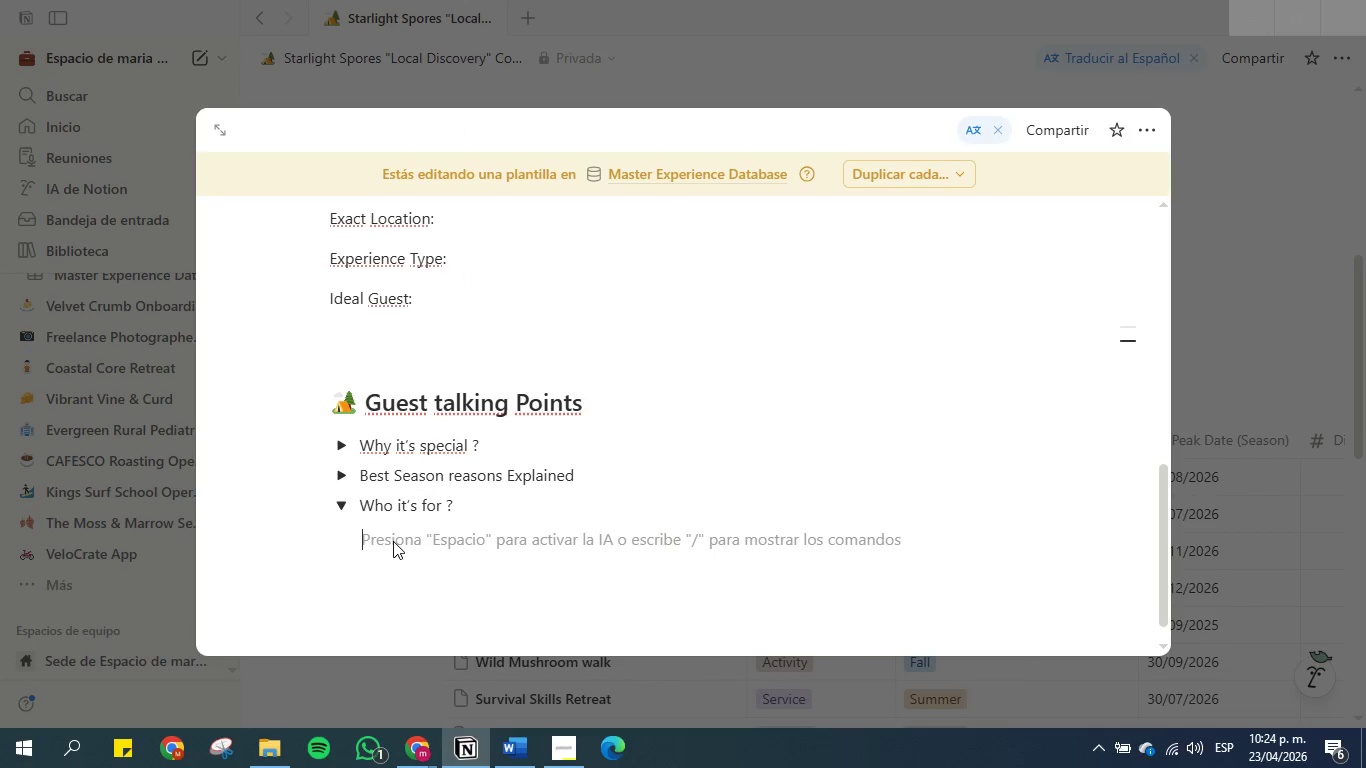 
type(xxx)
 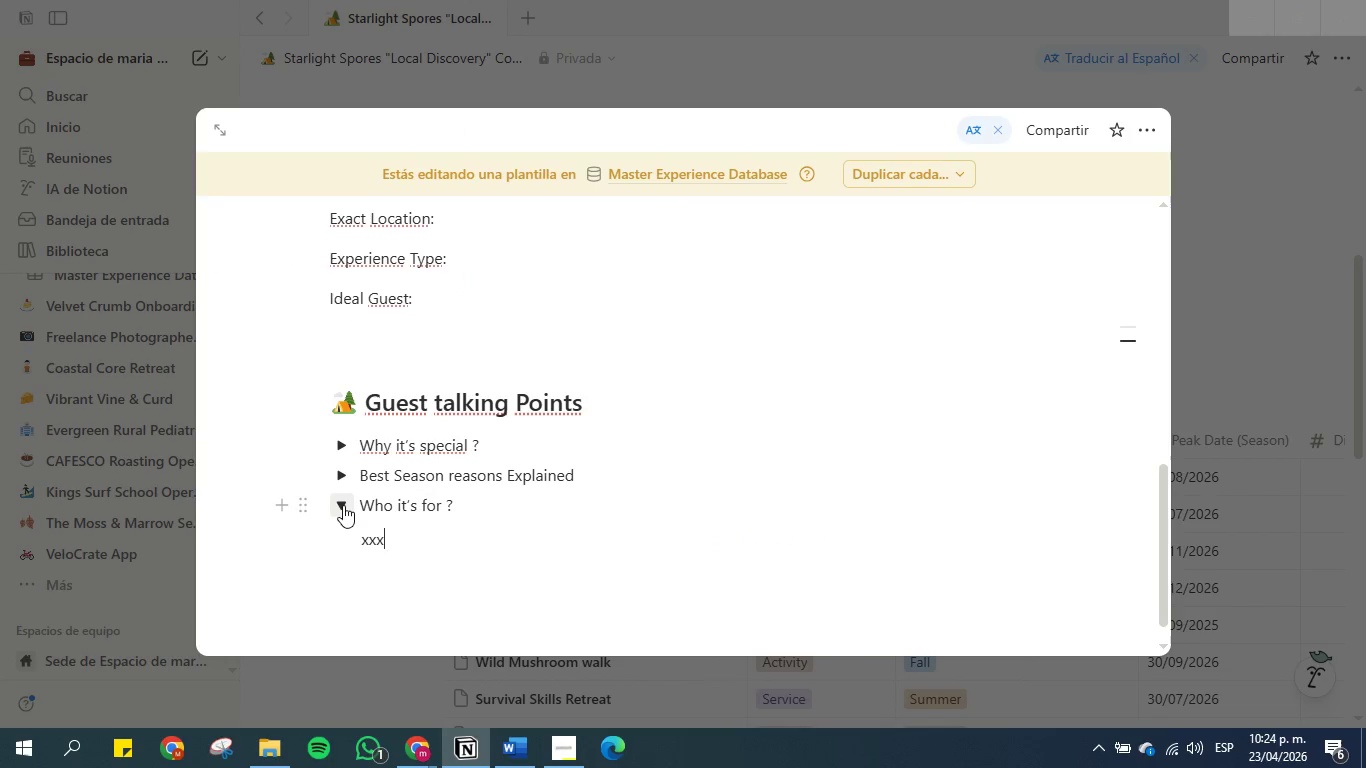 
left_click([343, 505])
 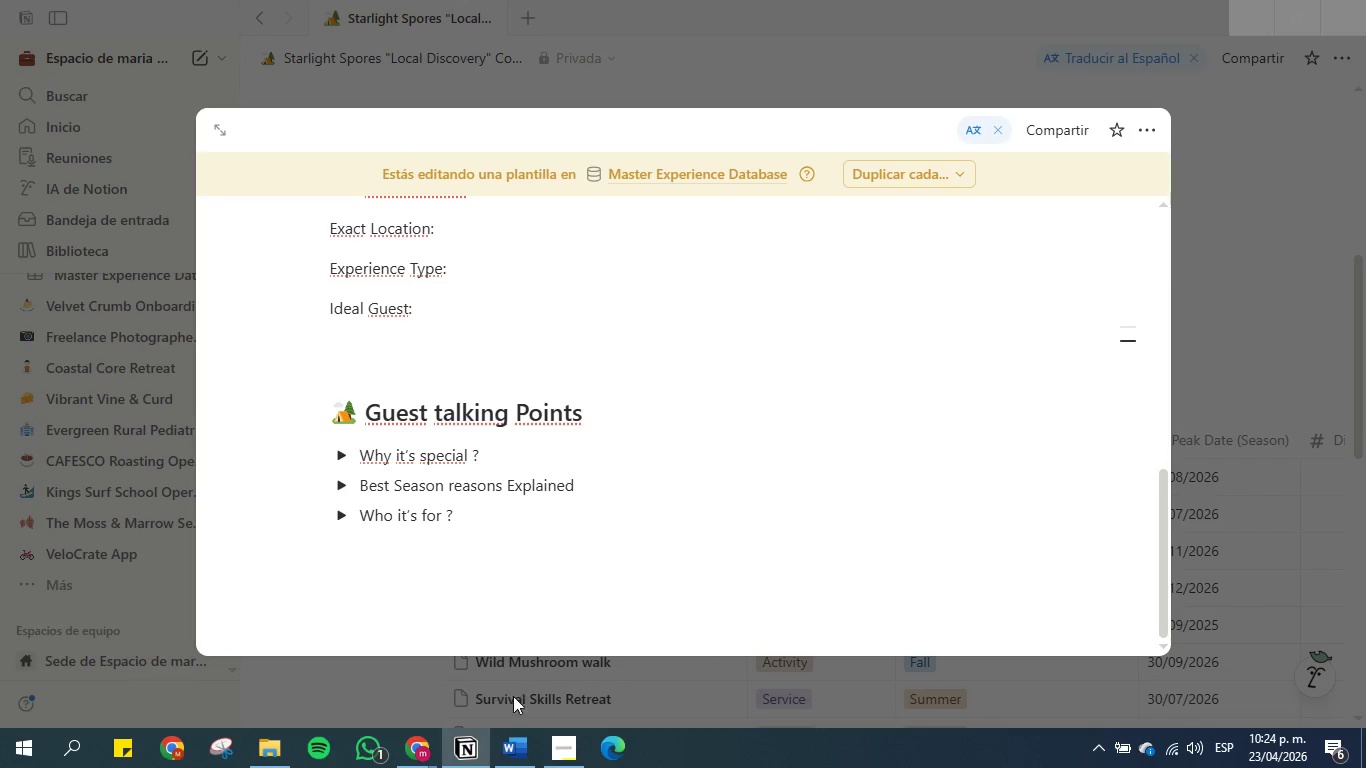 
left_click([510, 736])
 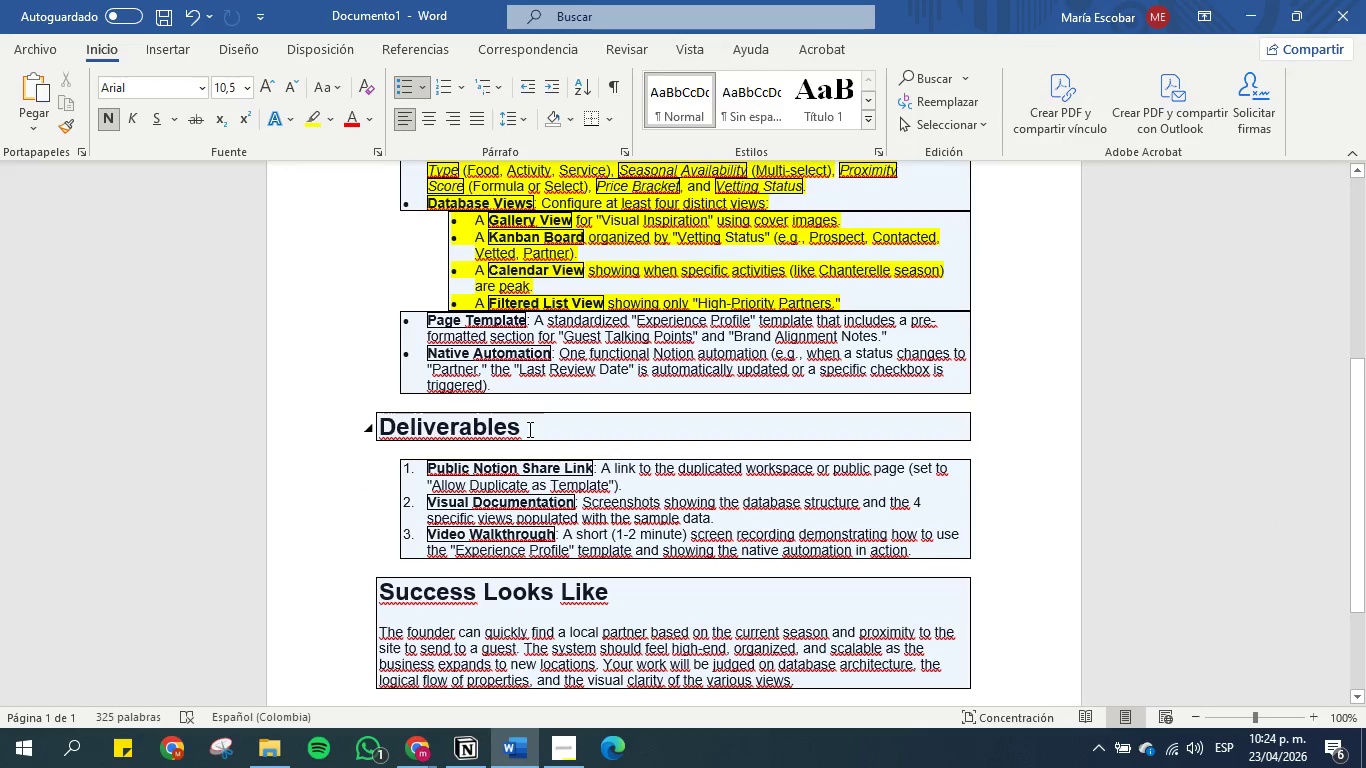 
left_click([618, 346])
 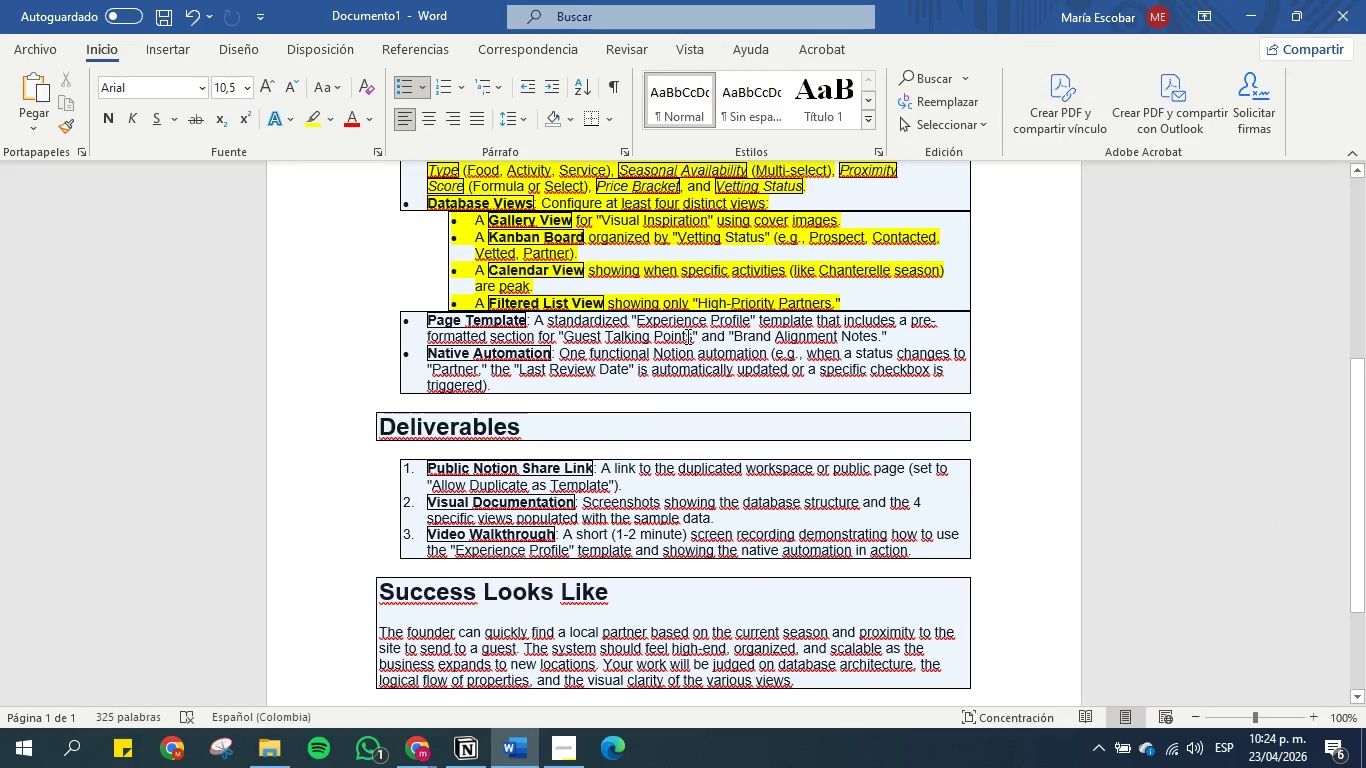 
left_click_drag(start_coordinate=[695, 336], to_coordinate=[424, 316])
 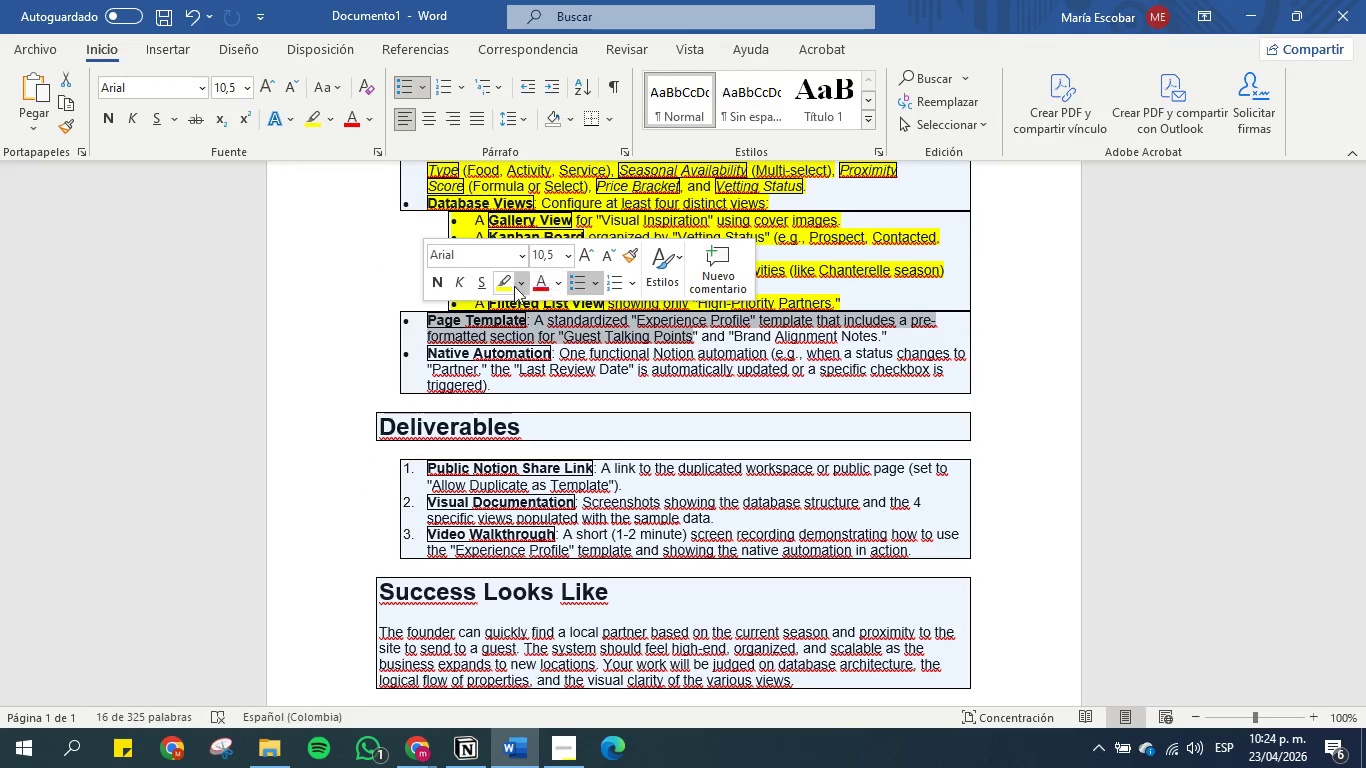 
left_click([502, 280])
 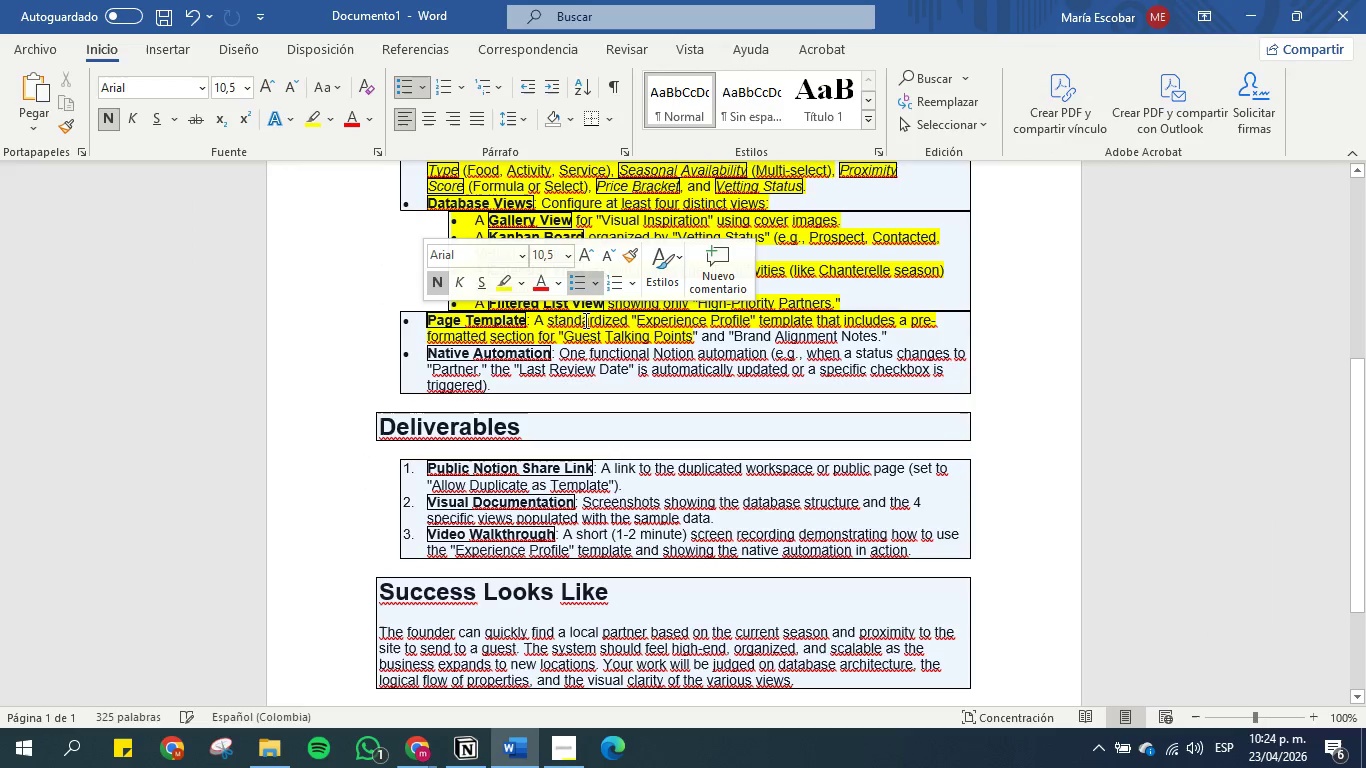 
left_click([595, 333])
 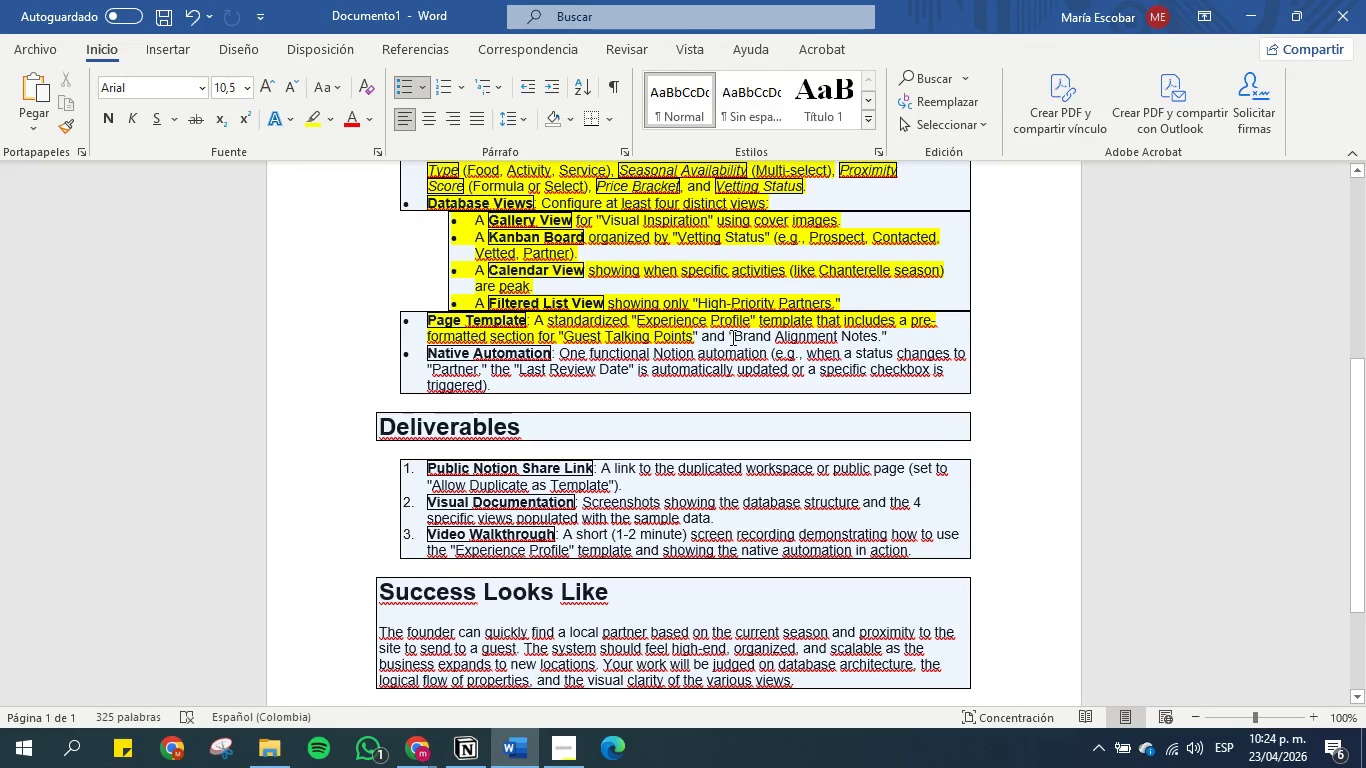 
left_click_drag(start_coordinate=[732, 337], to_coordinate=[868, 333])
 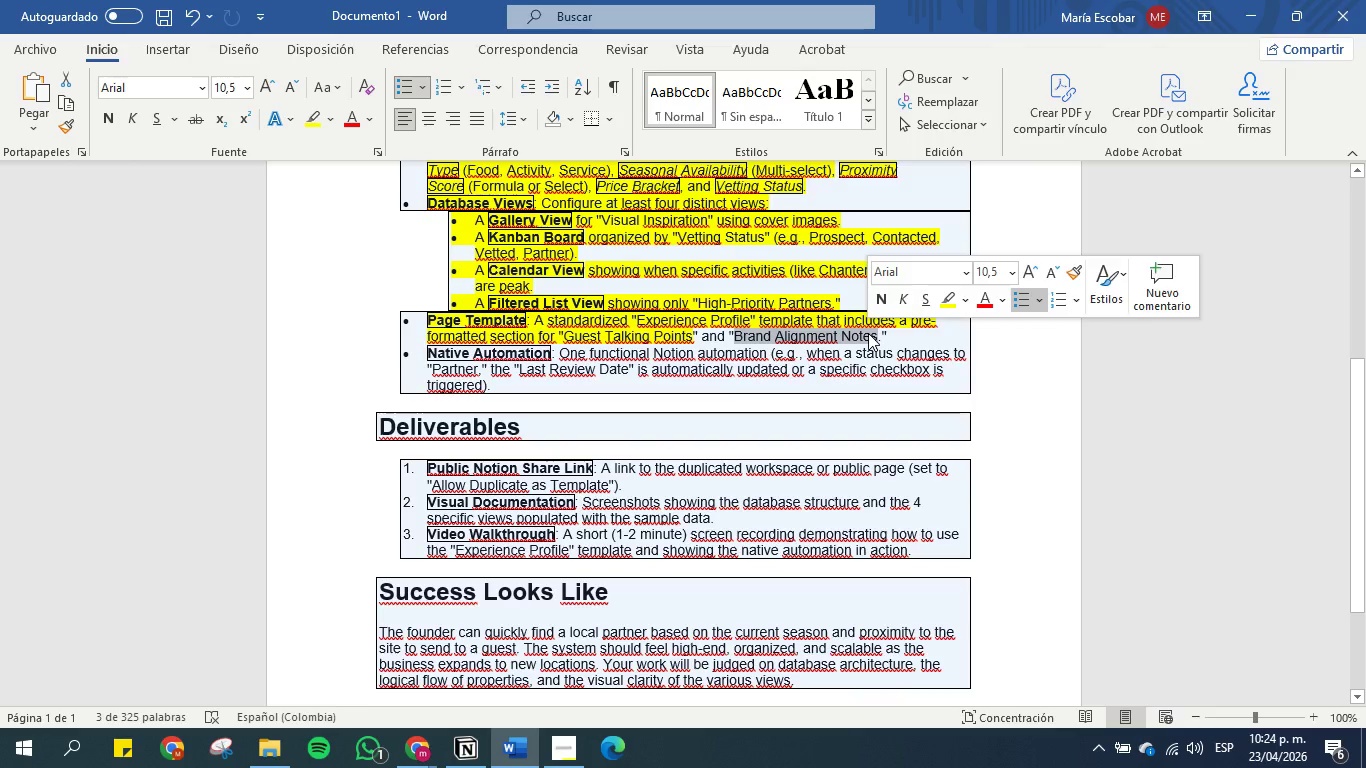 
key(Control+C)
 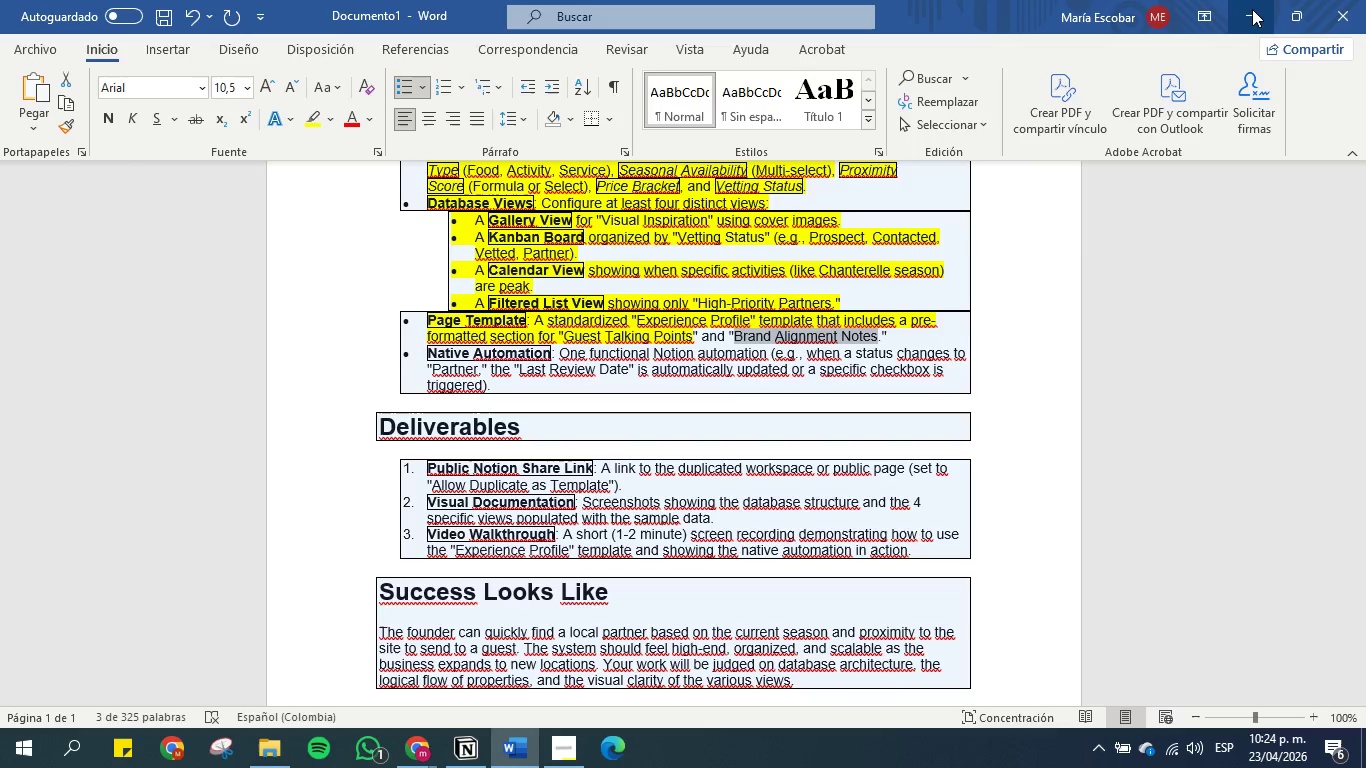 
left_click([1252, 4])
 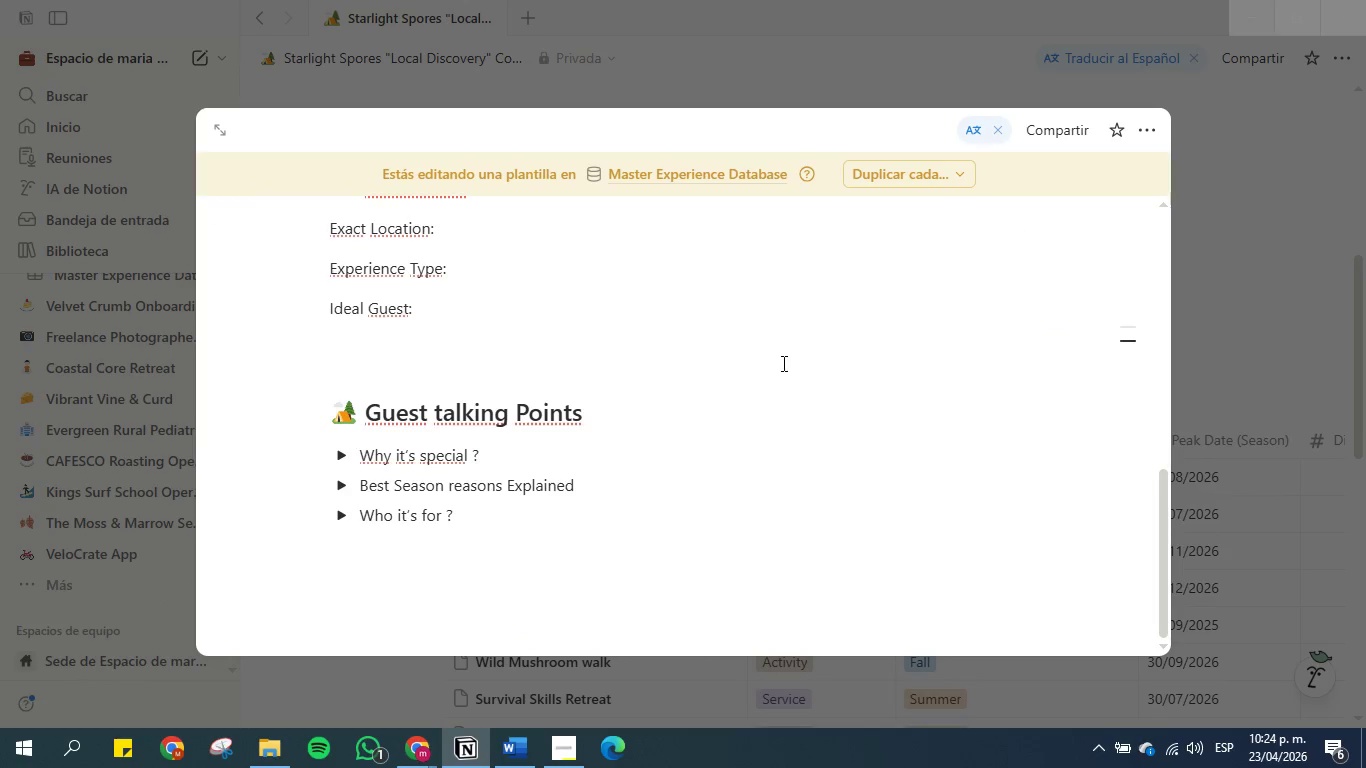 
scroll: coordinate [643, 476], scroll_direction: down, amount: 2.0
 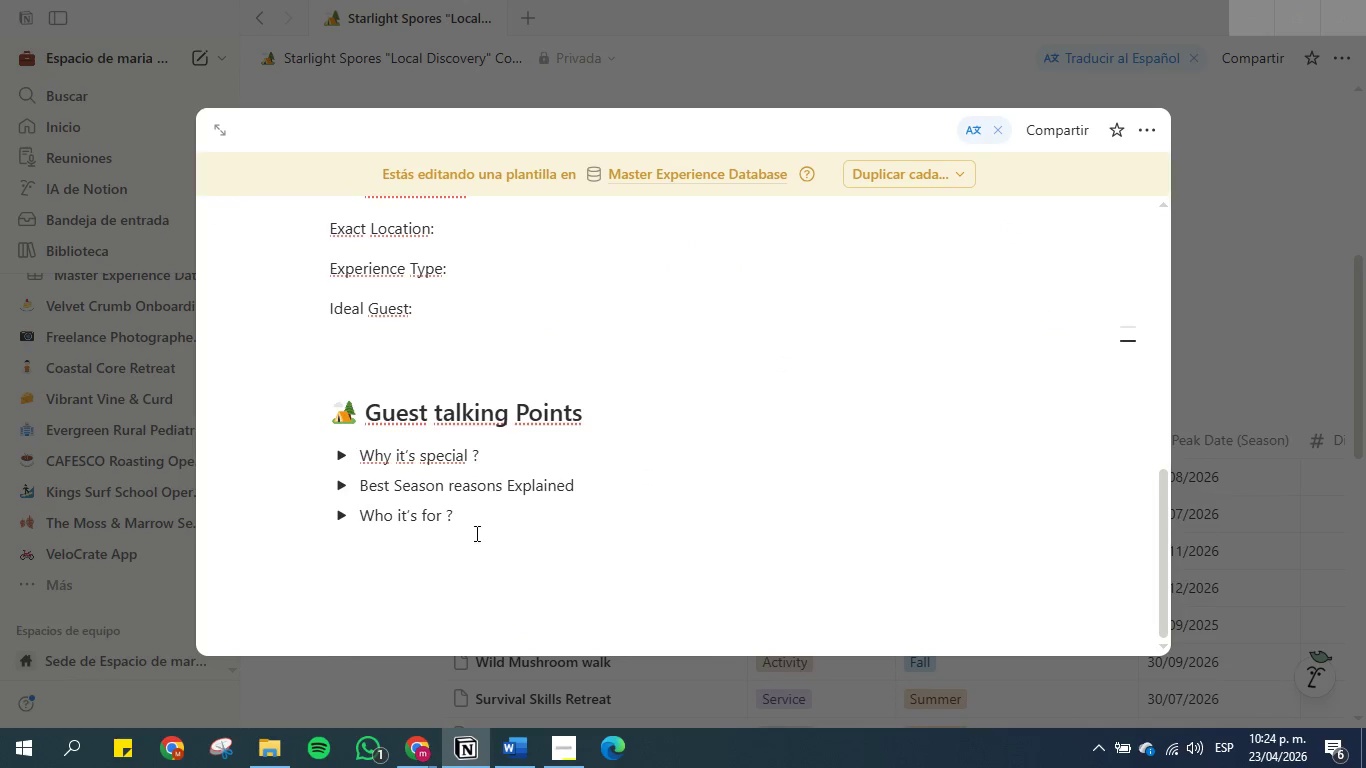 
left_click([470, 545])
 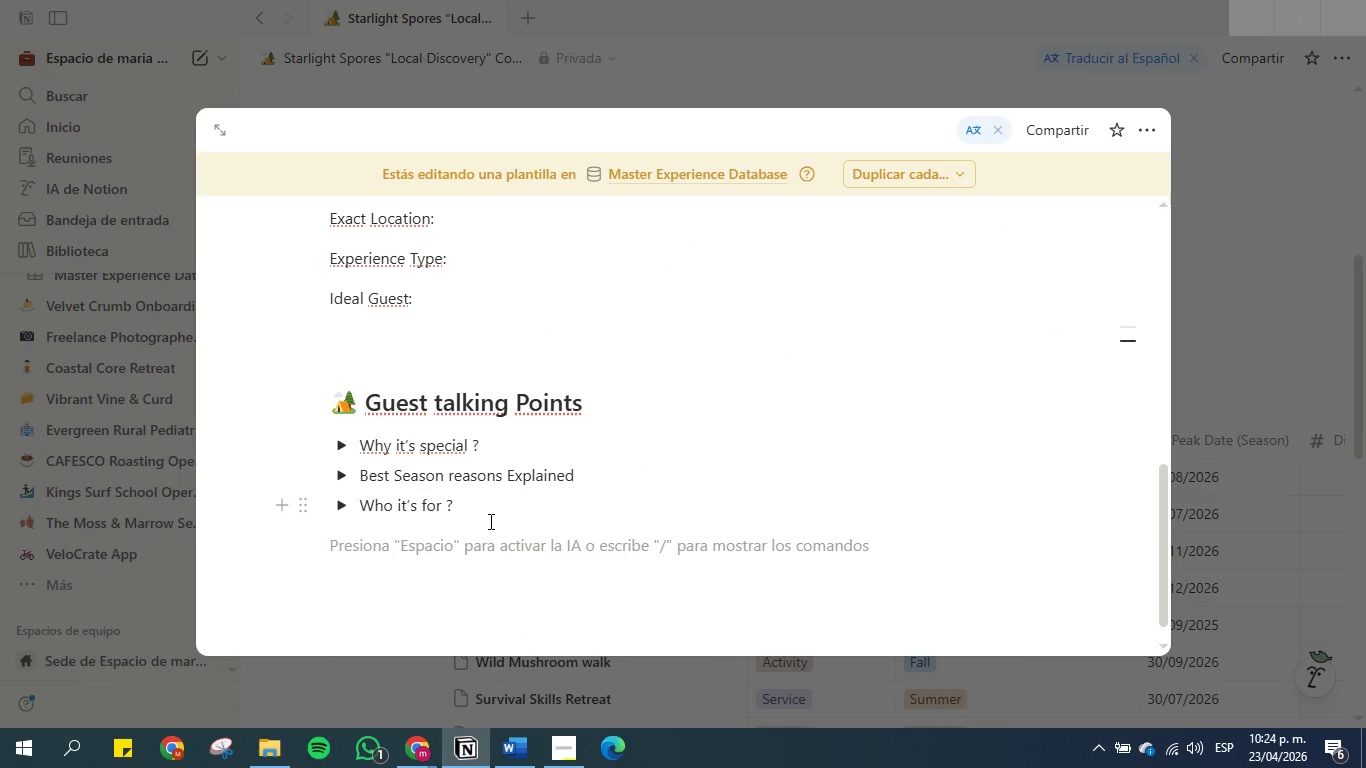 
key(Enter)
 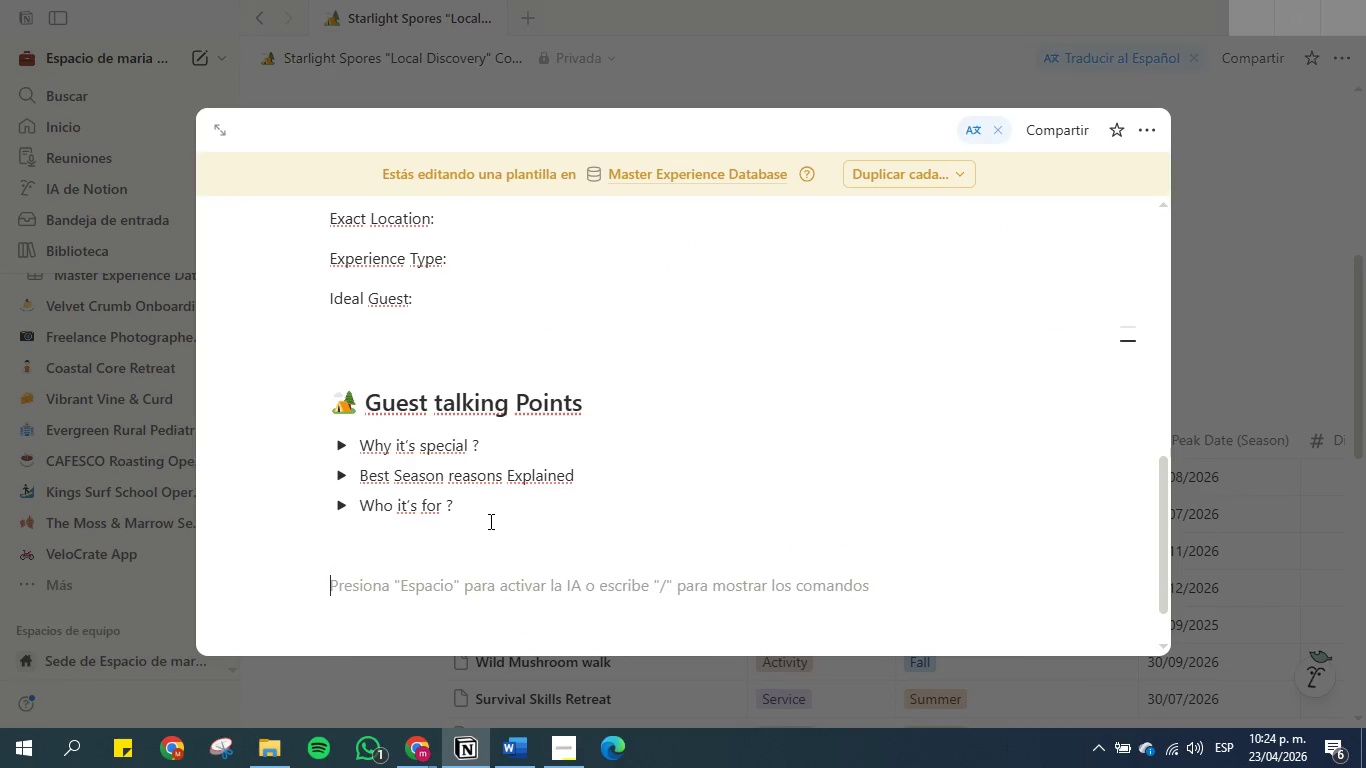 
key(Control+V)
 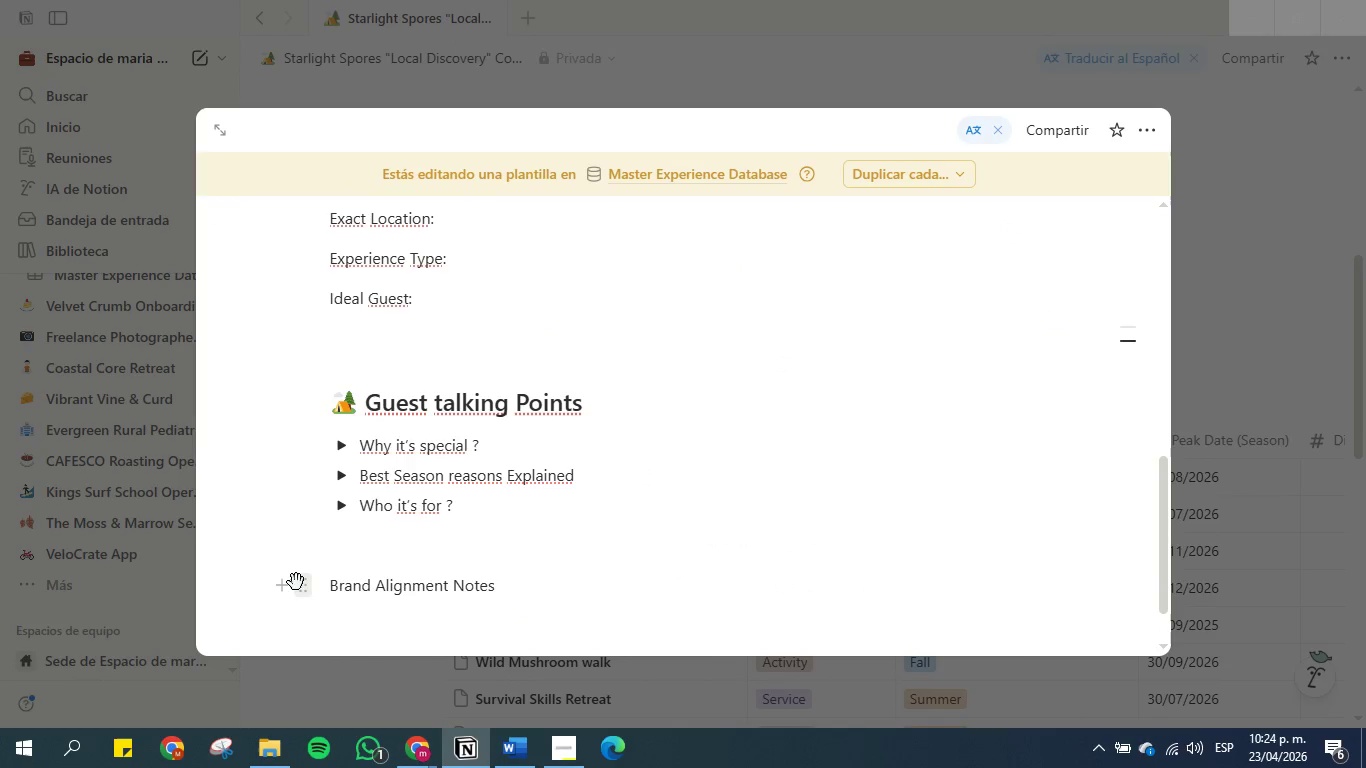 
left_click([308, 592])
 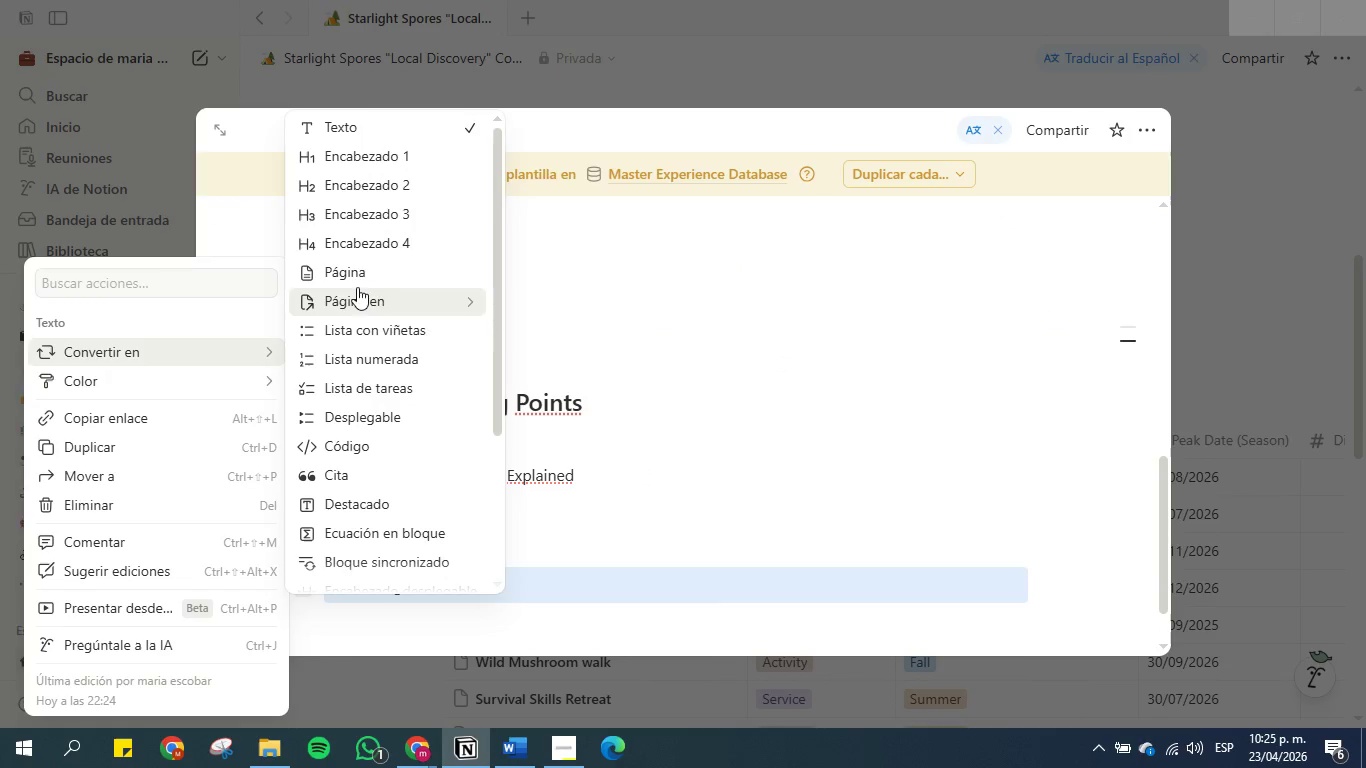 
left_click([378, 192])
 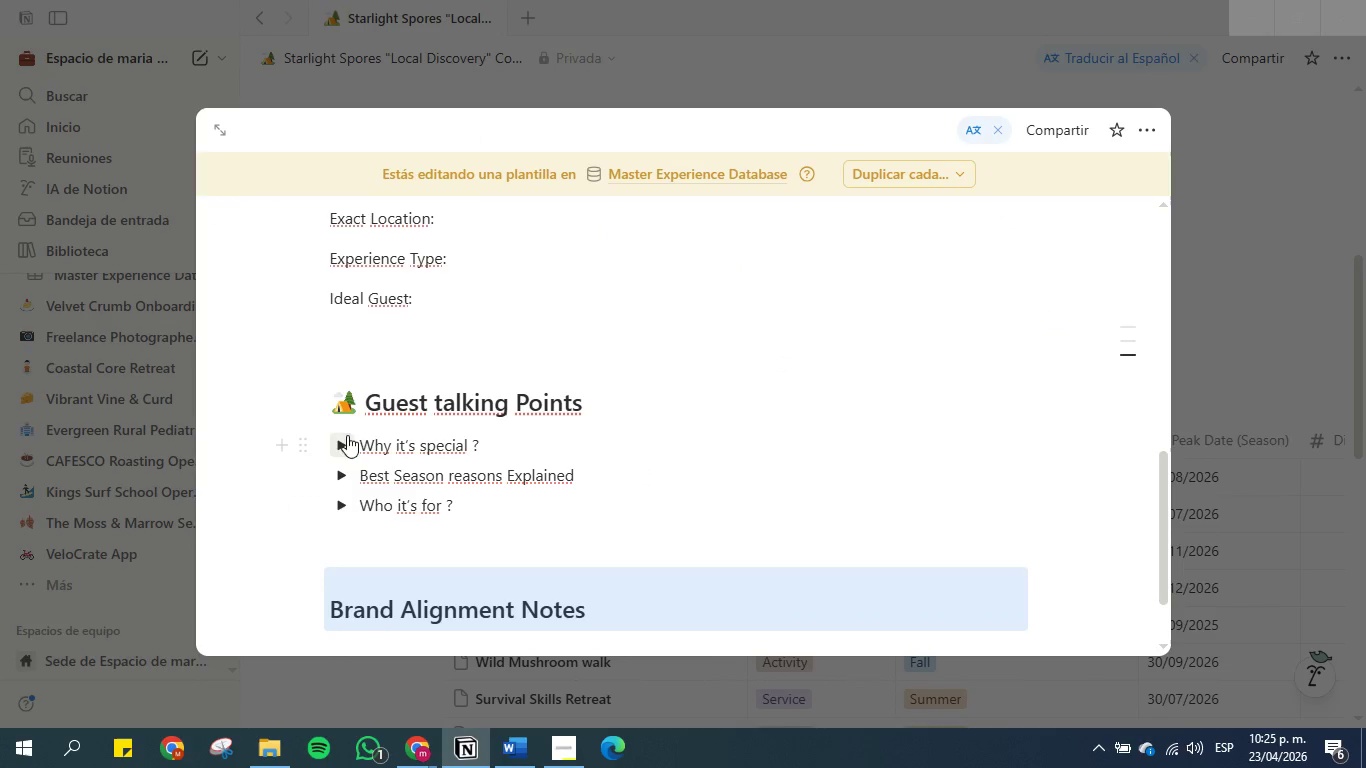 
left_click_drag(start_coordinate=[358, 408], to_coordinate=[340, 406])
 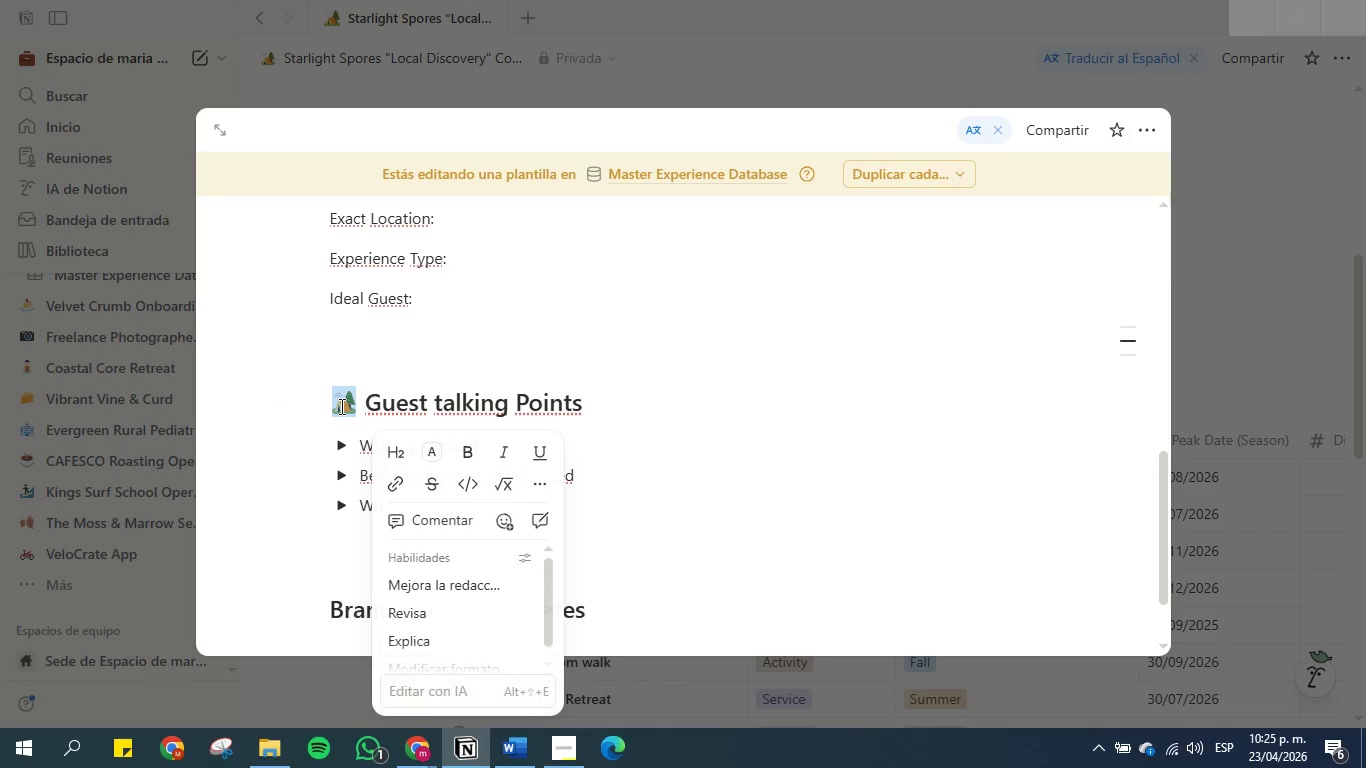 
key(Control+C)
 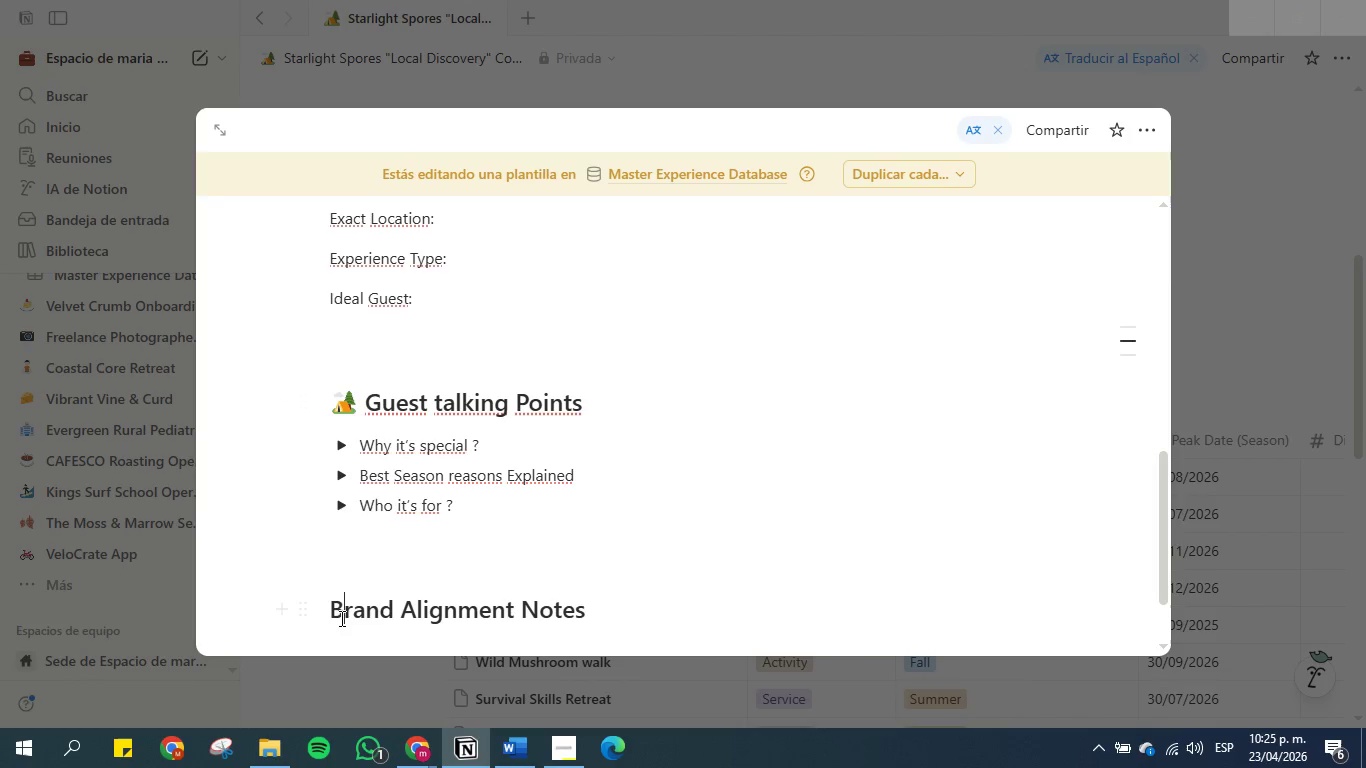 
double_click([333, 615])
 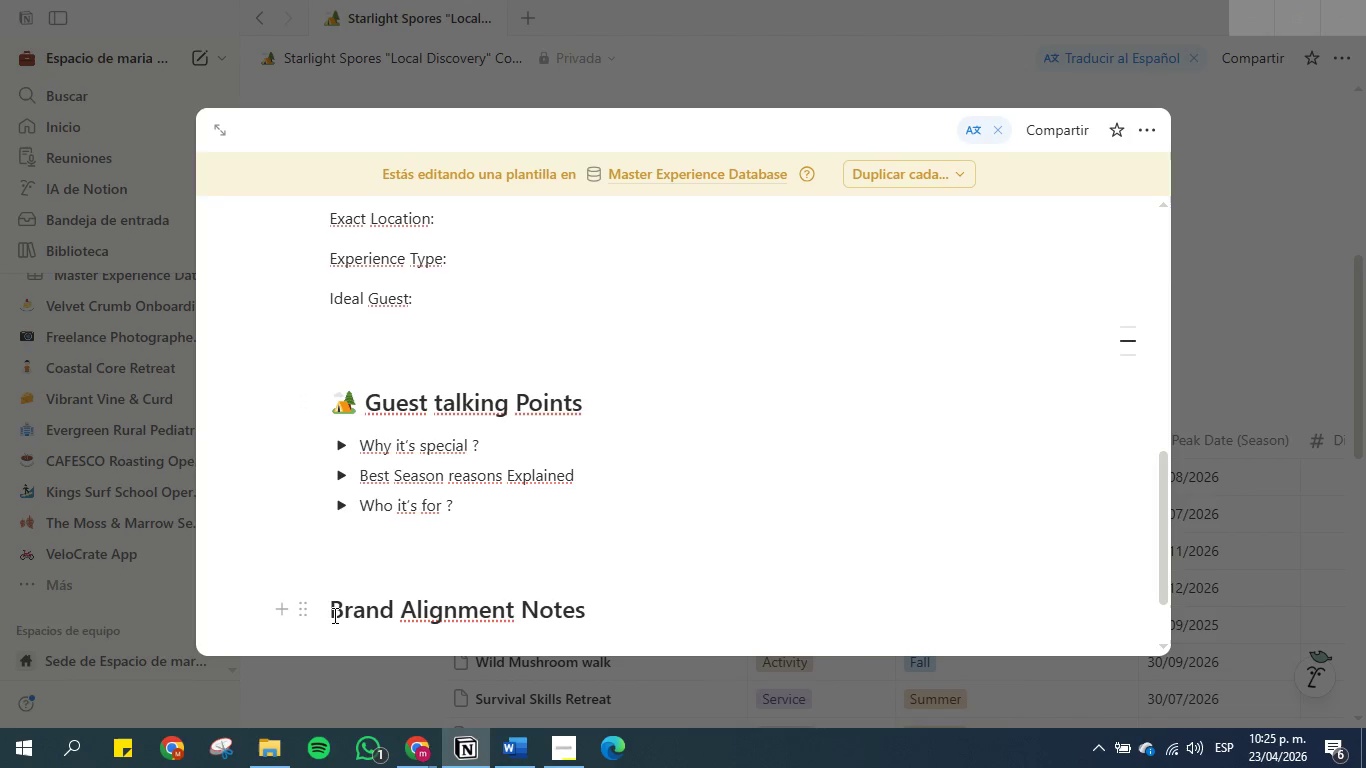 
key(Control+V)
 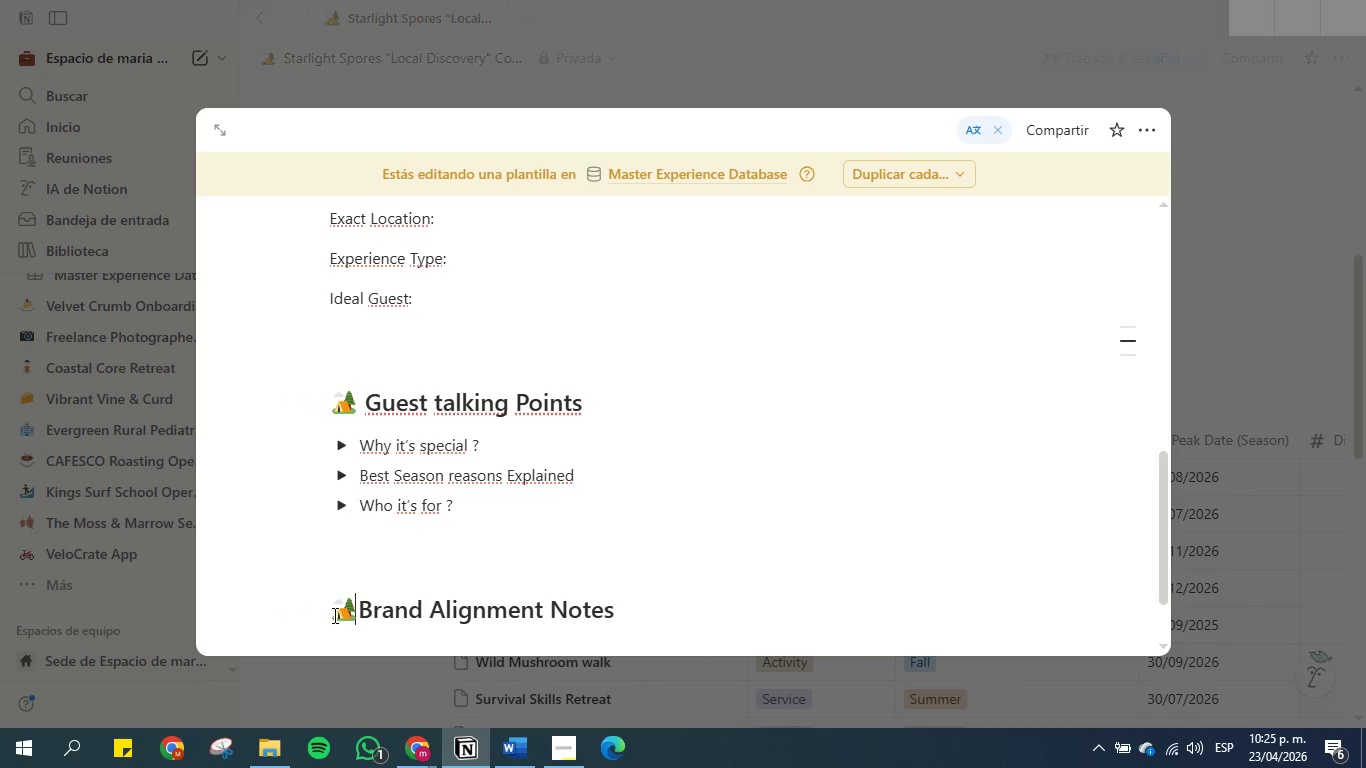 
key(Space)
 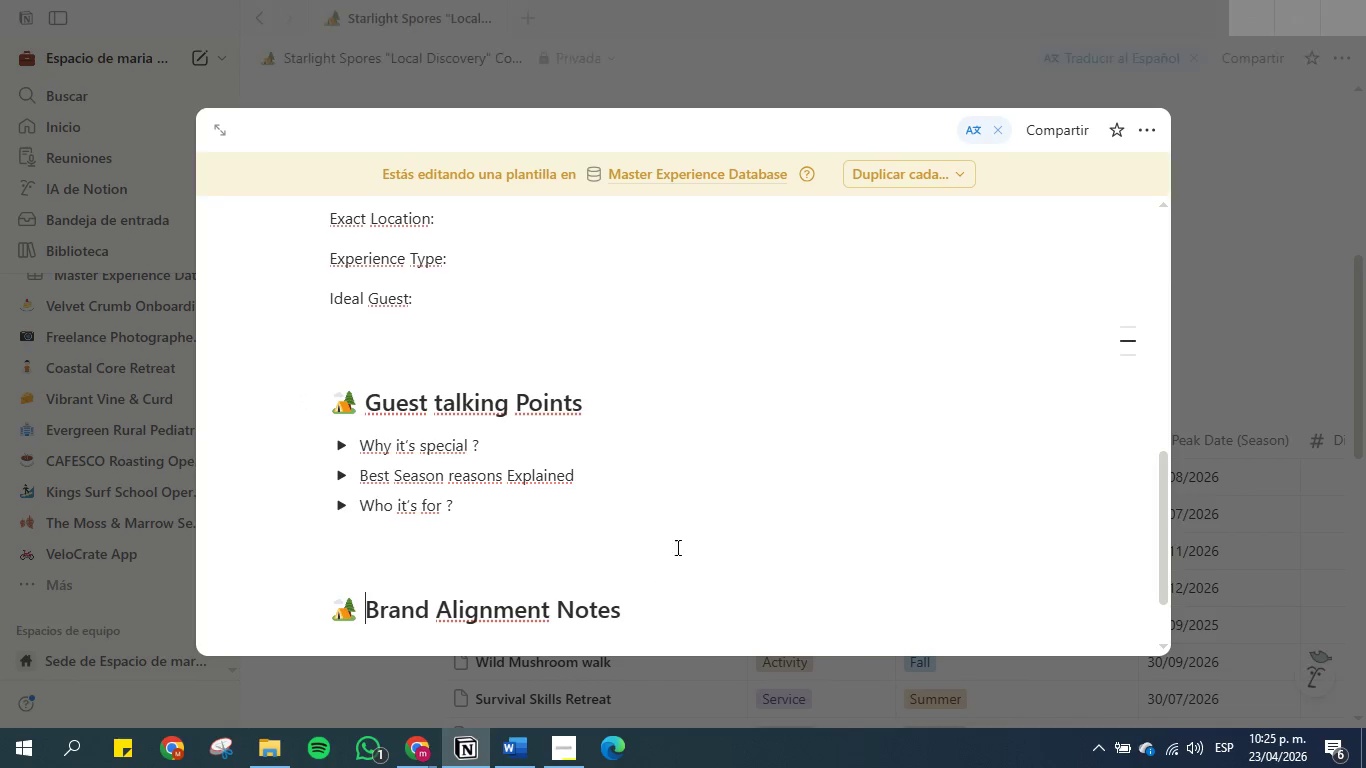 
left_click([649, 507])
 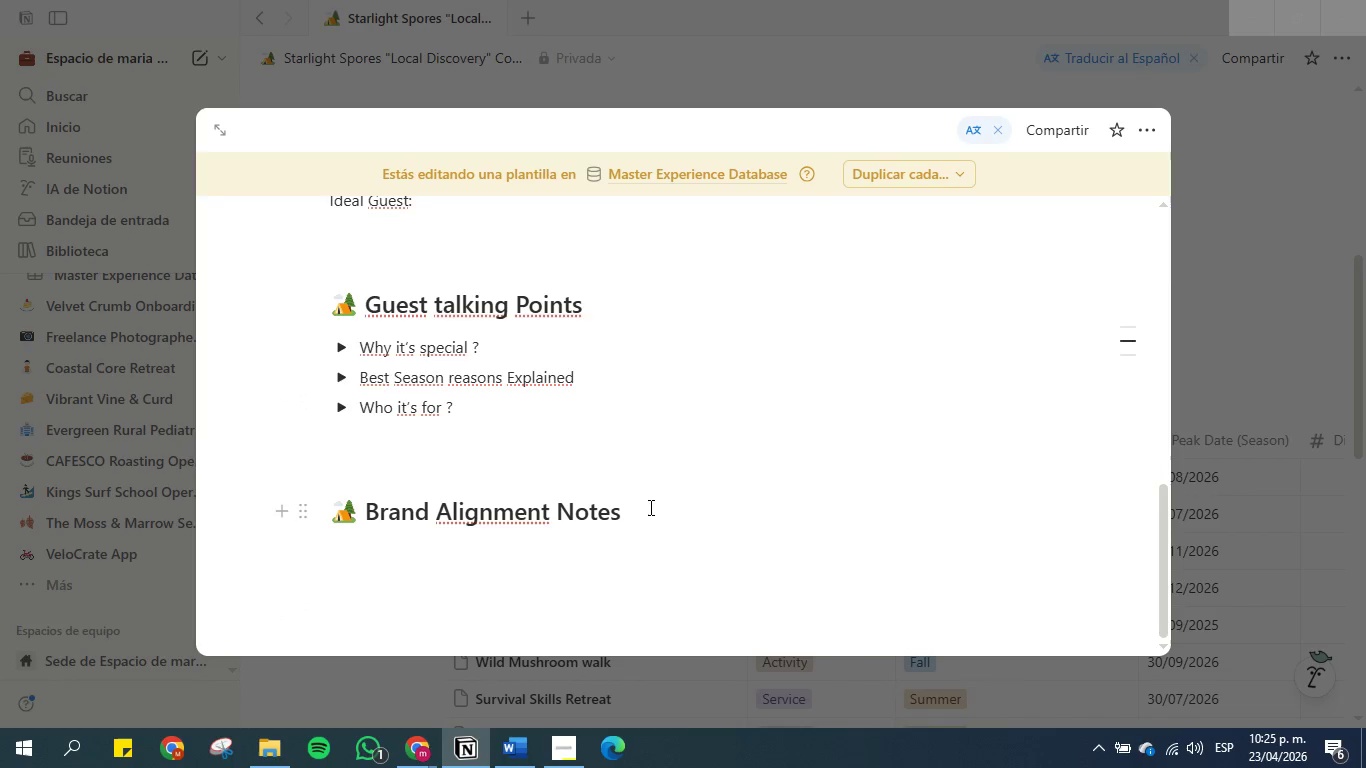 
scroll: coordinate [679, 548], scroll_direction: down, amount: 2.0
 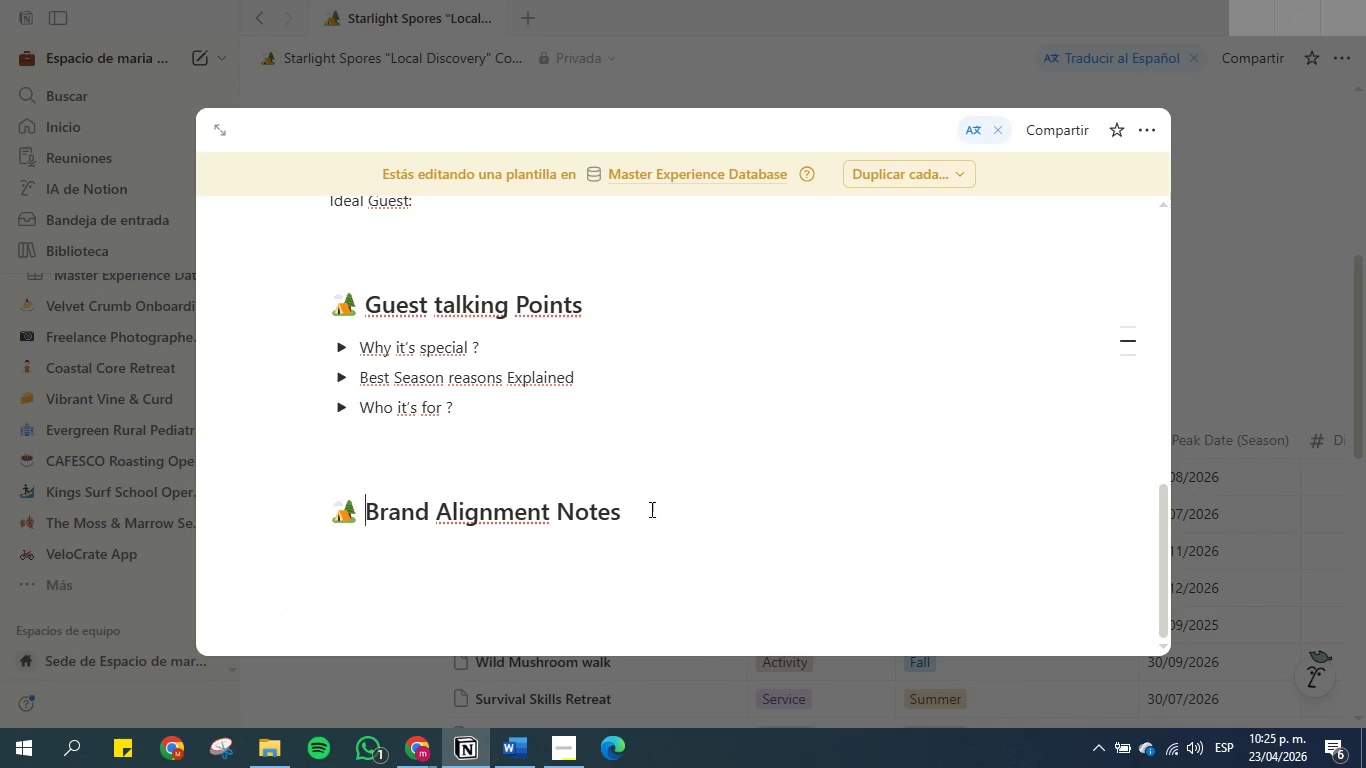 
key(Enter)
 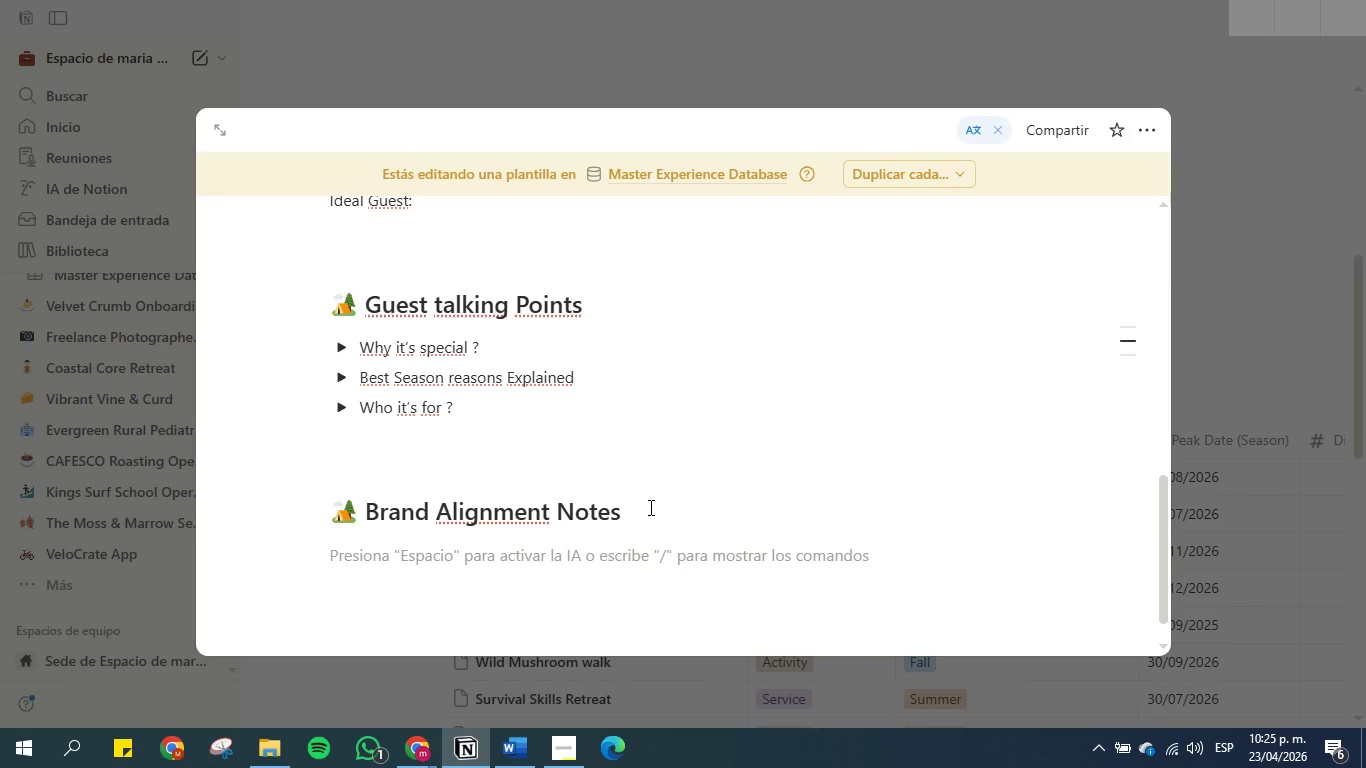 
type(Ssu)
key(Backspace)
key(Backspace)
type(ustanabilitu>)
 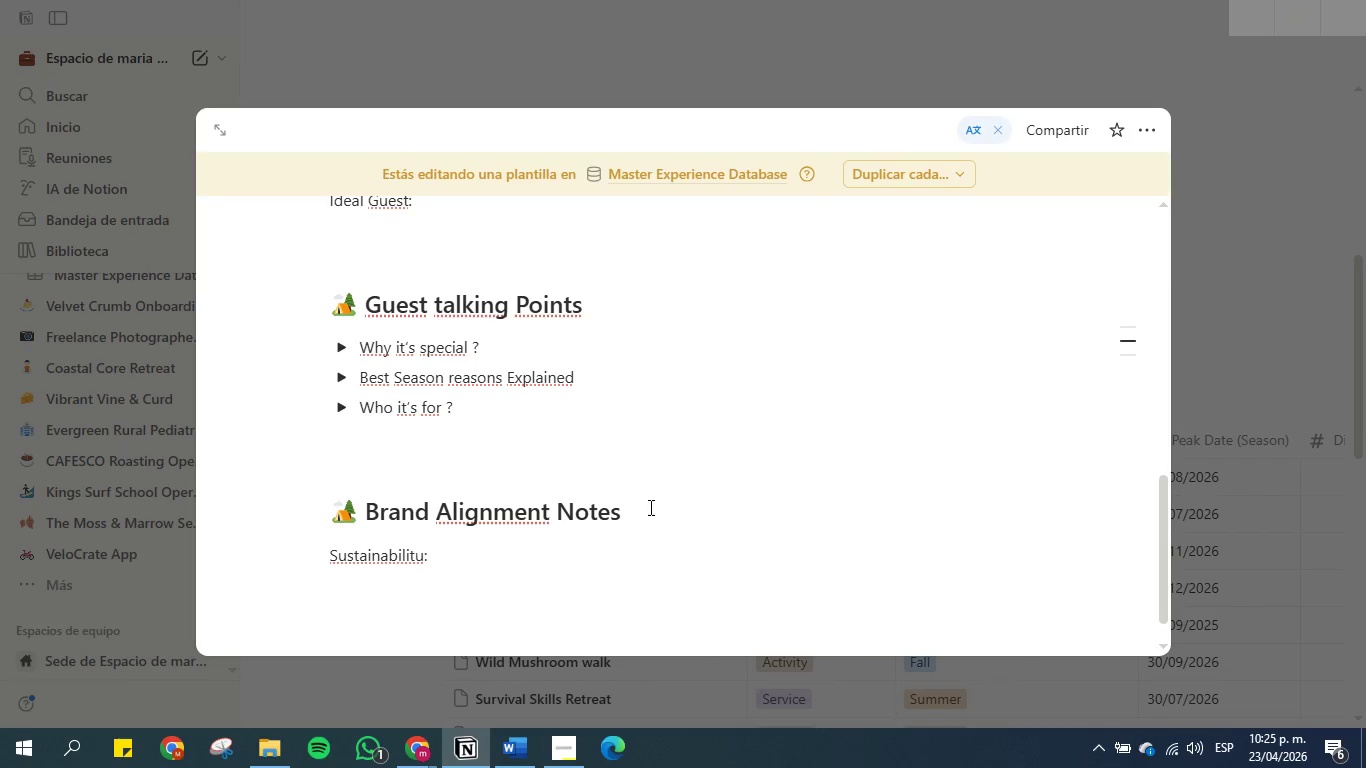 
key(Enter)
 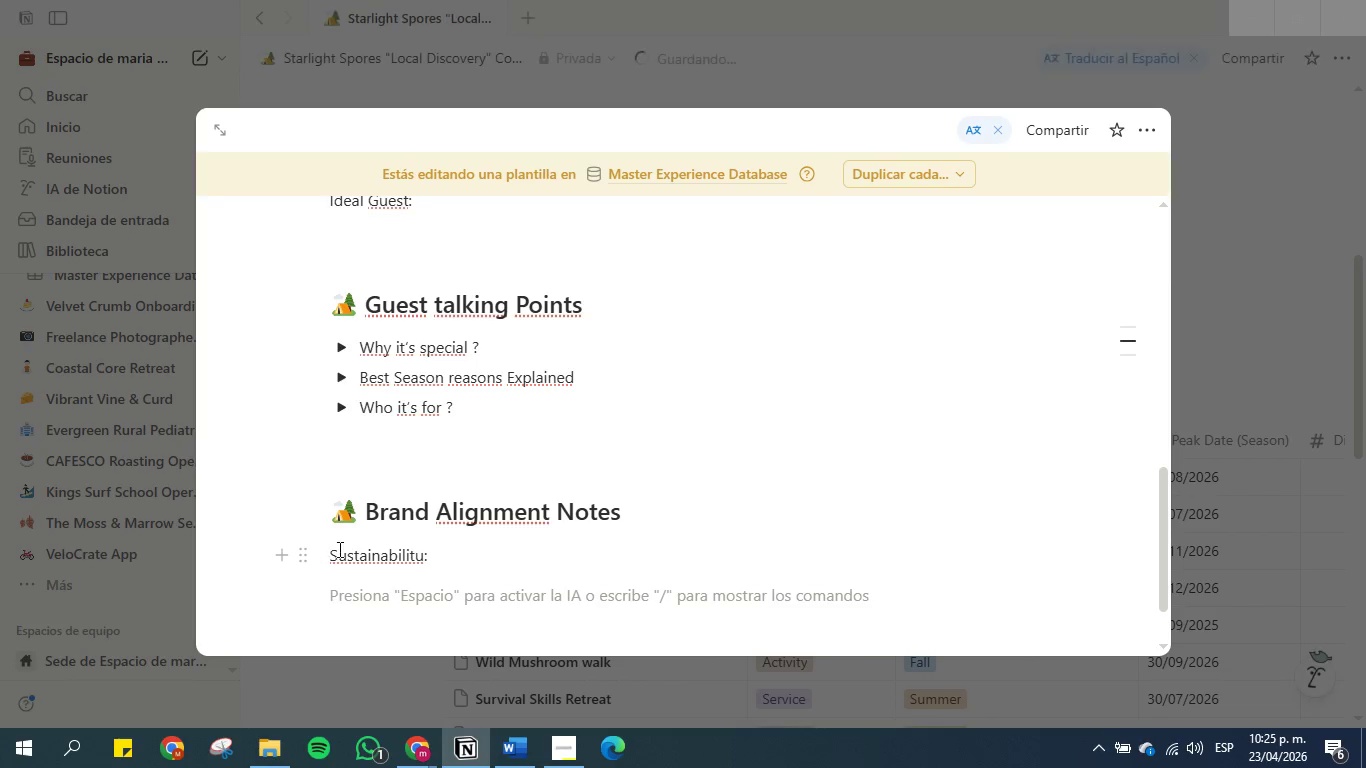 
left_click([329, 558])
 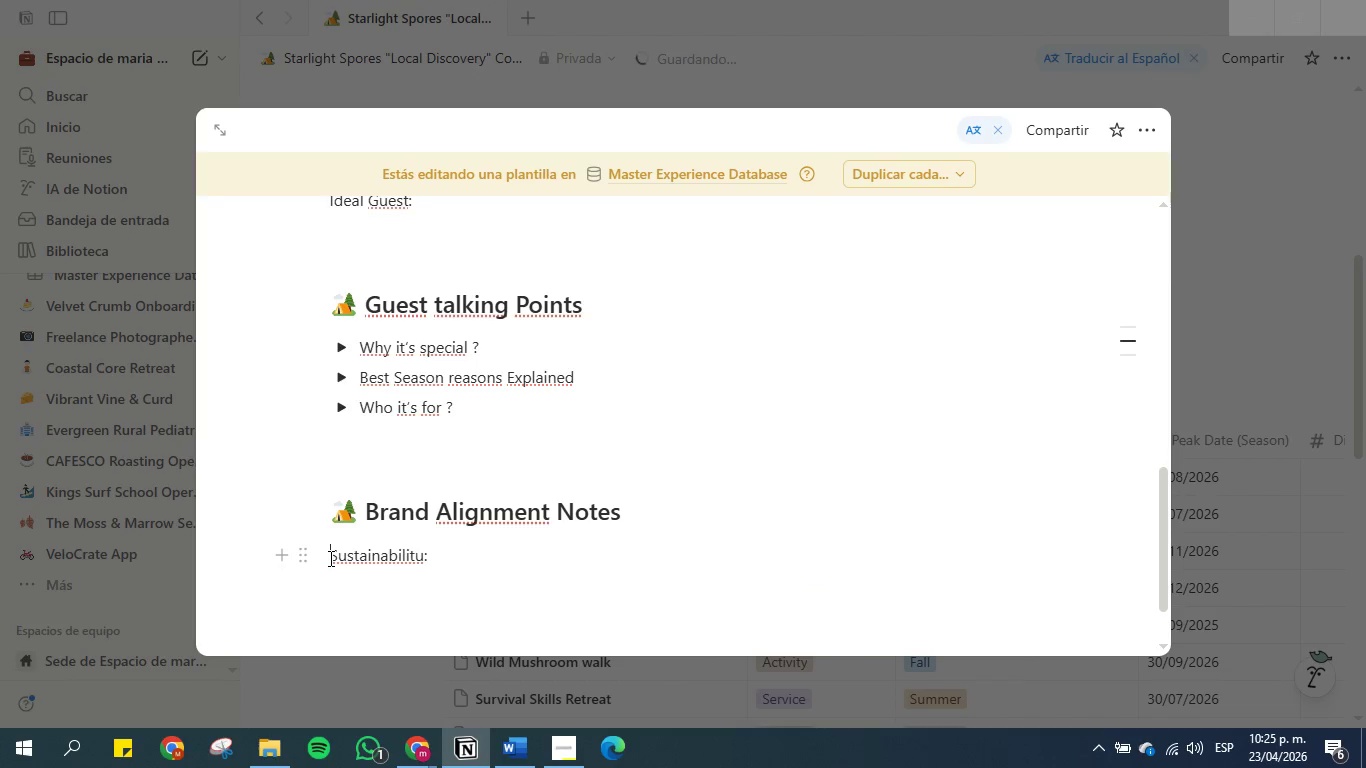 
key(1)
 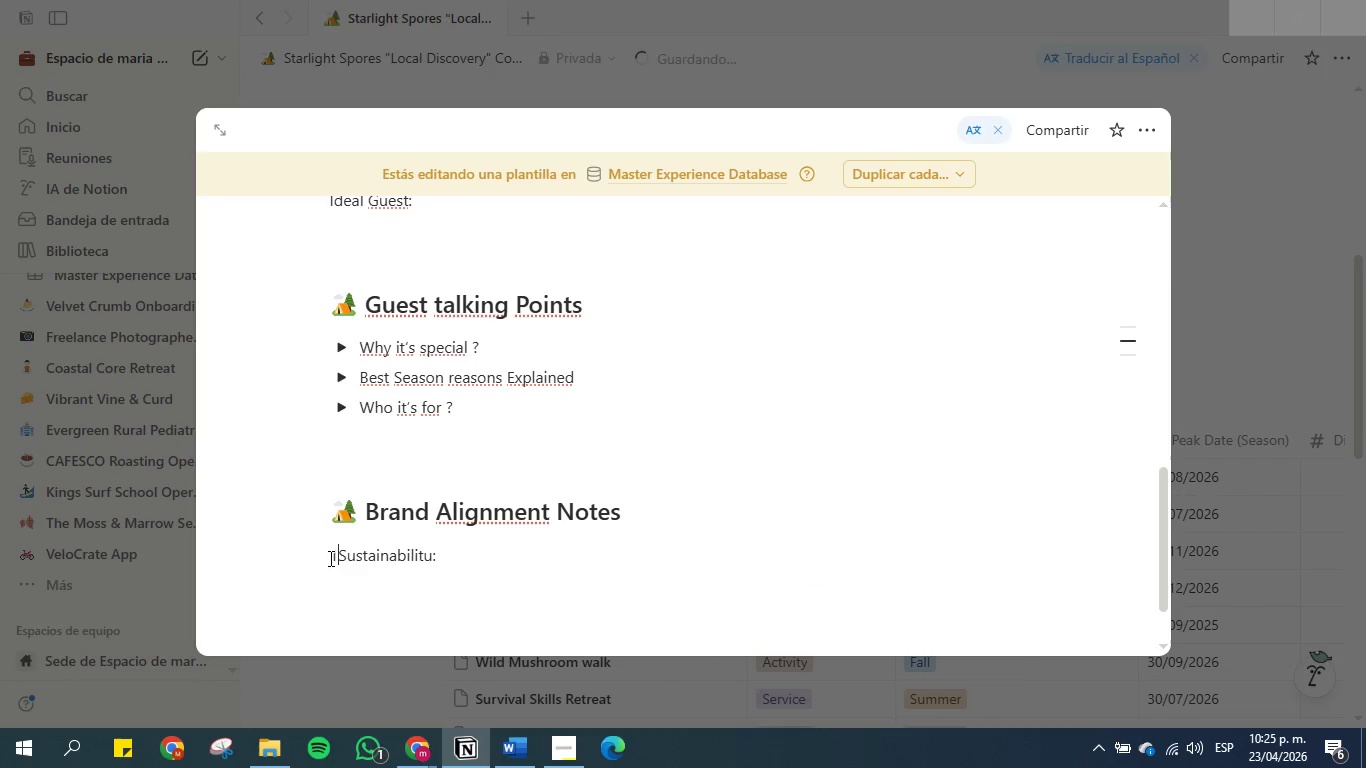 
key(Period)
 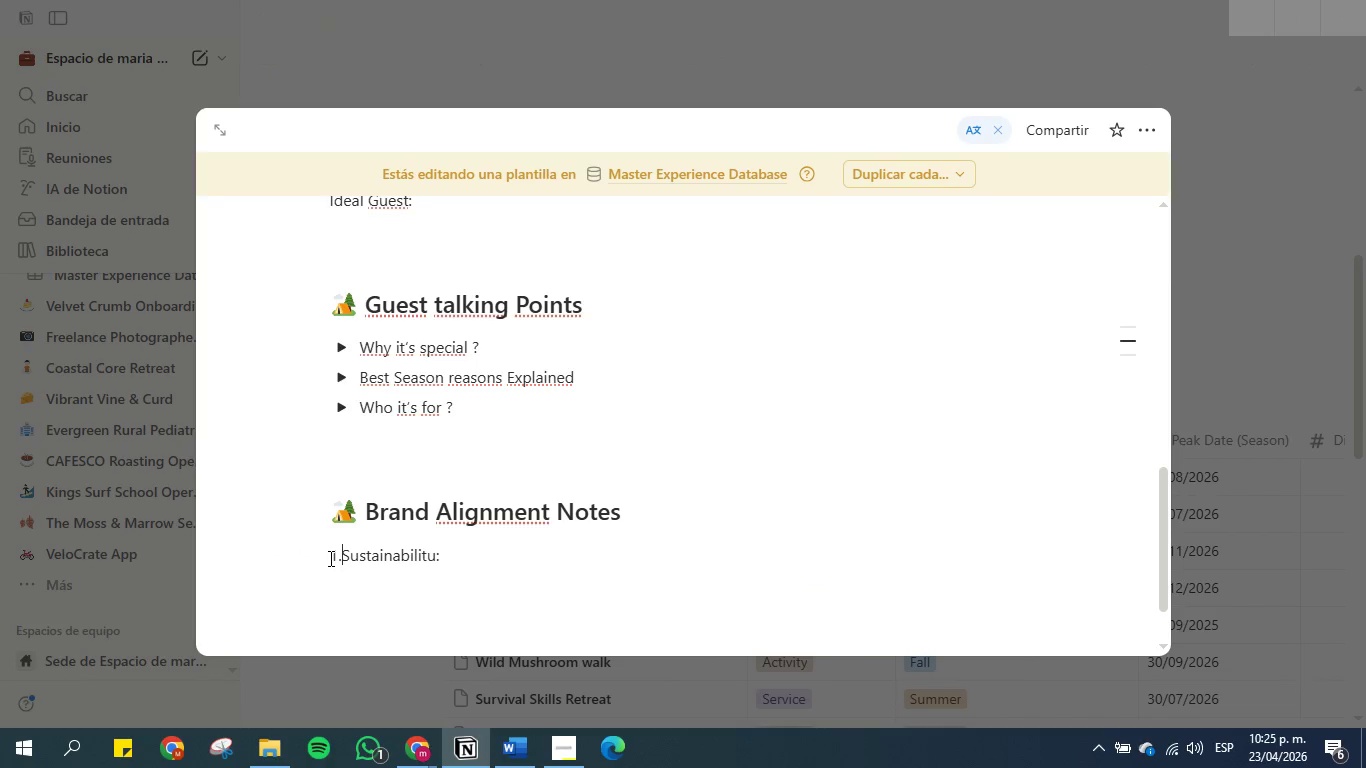 
key(Space)
 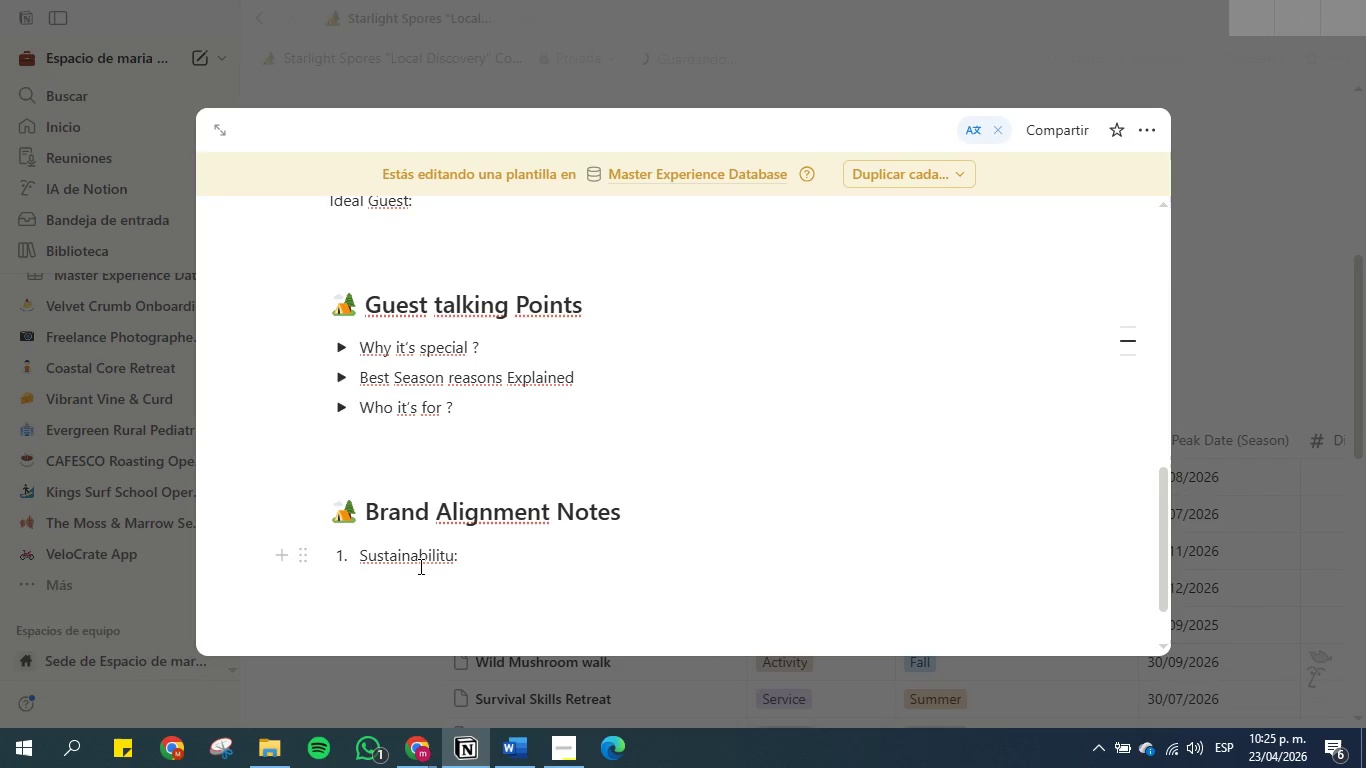 
left_click([490, 550])
 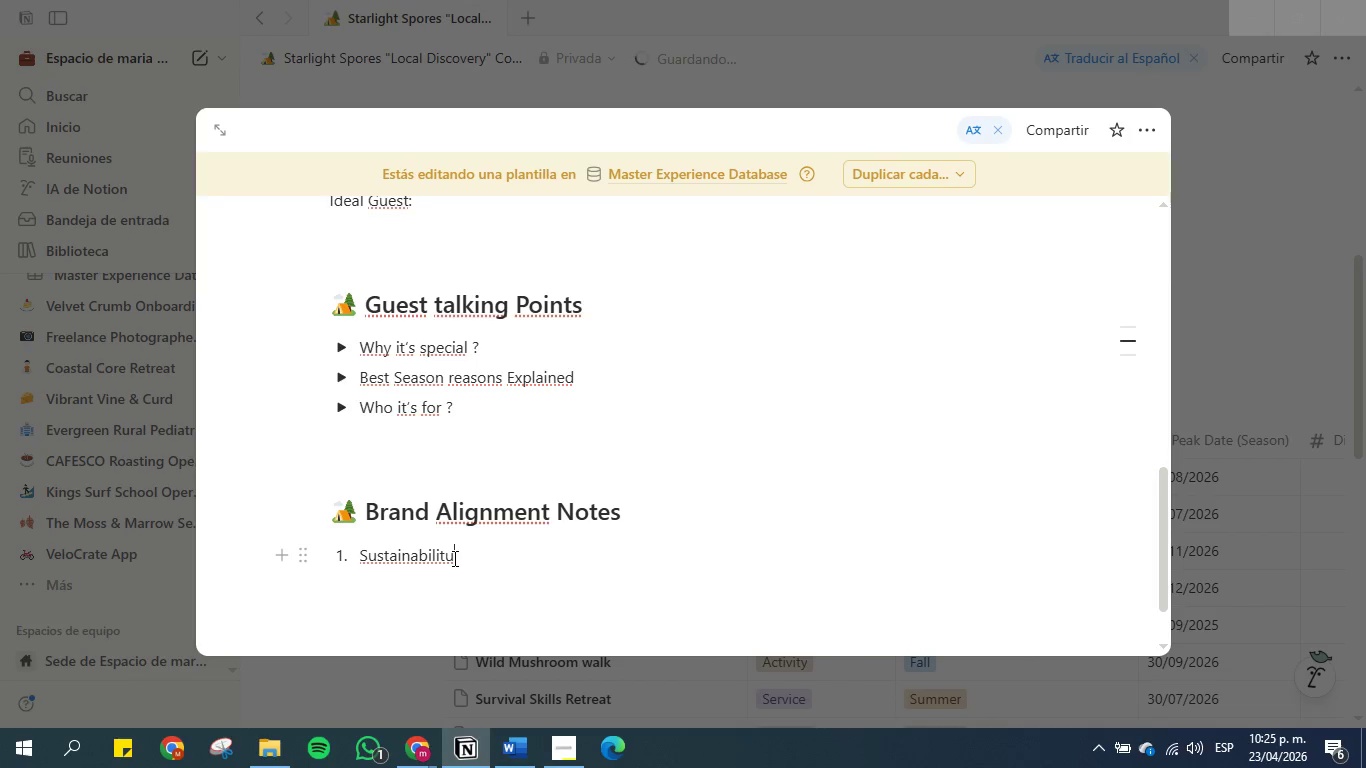 
key(Backspace)
 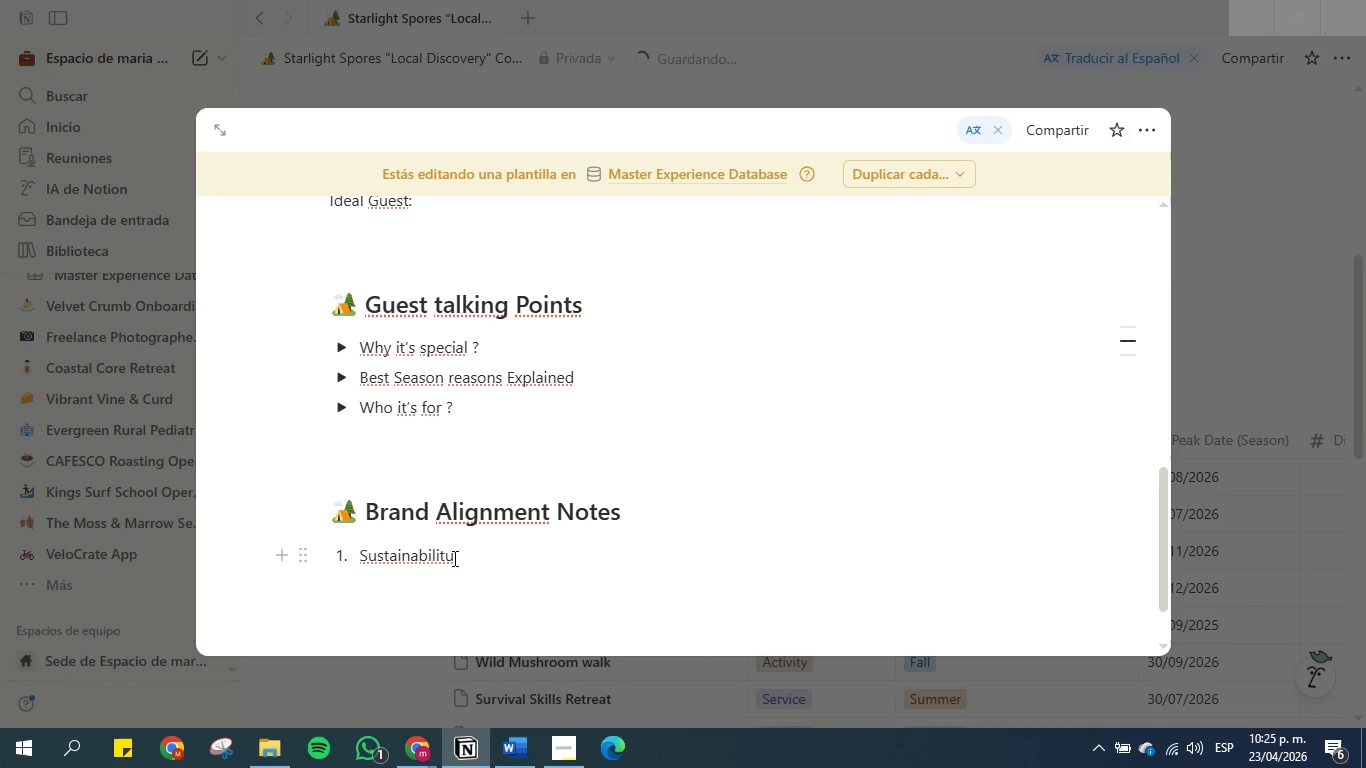 
key(7)
 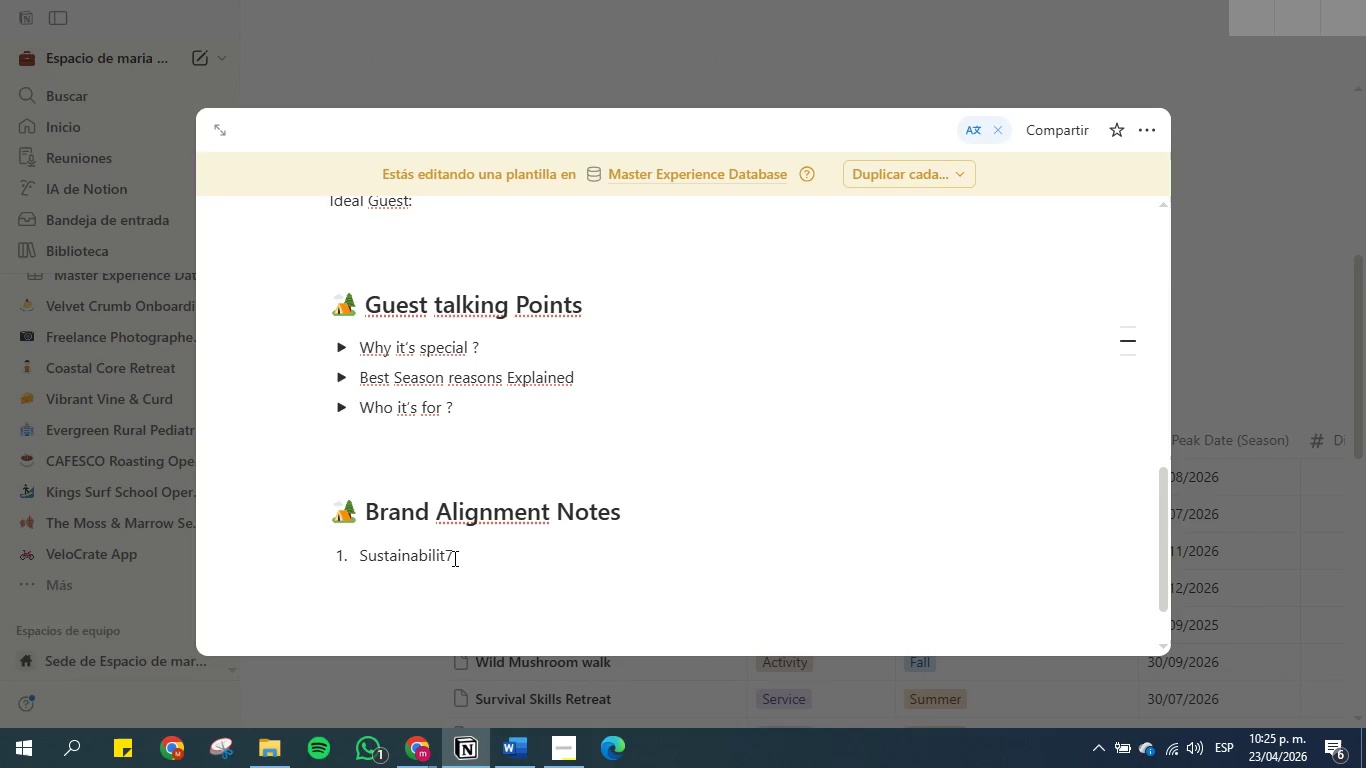 
key(Backspace)
 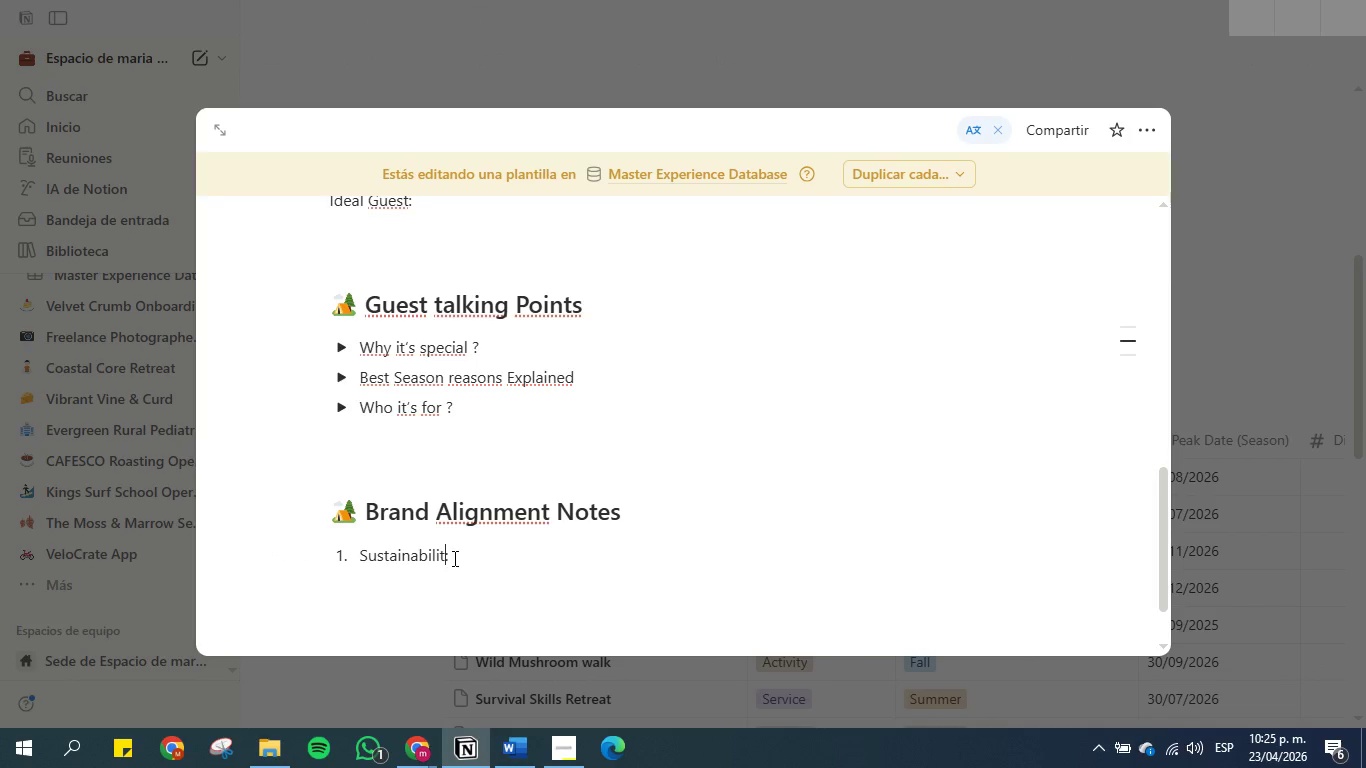 
key(Y)
 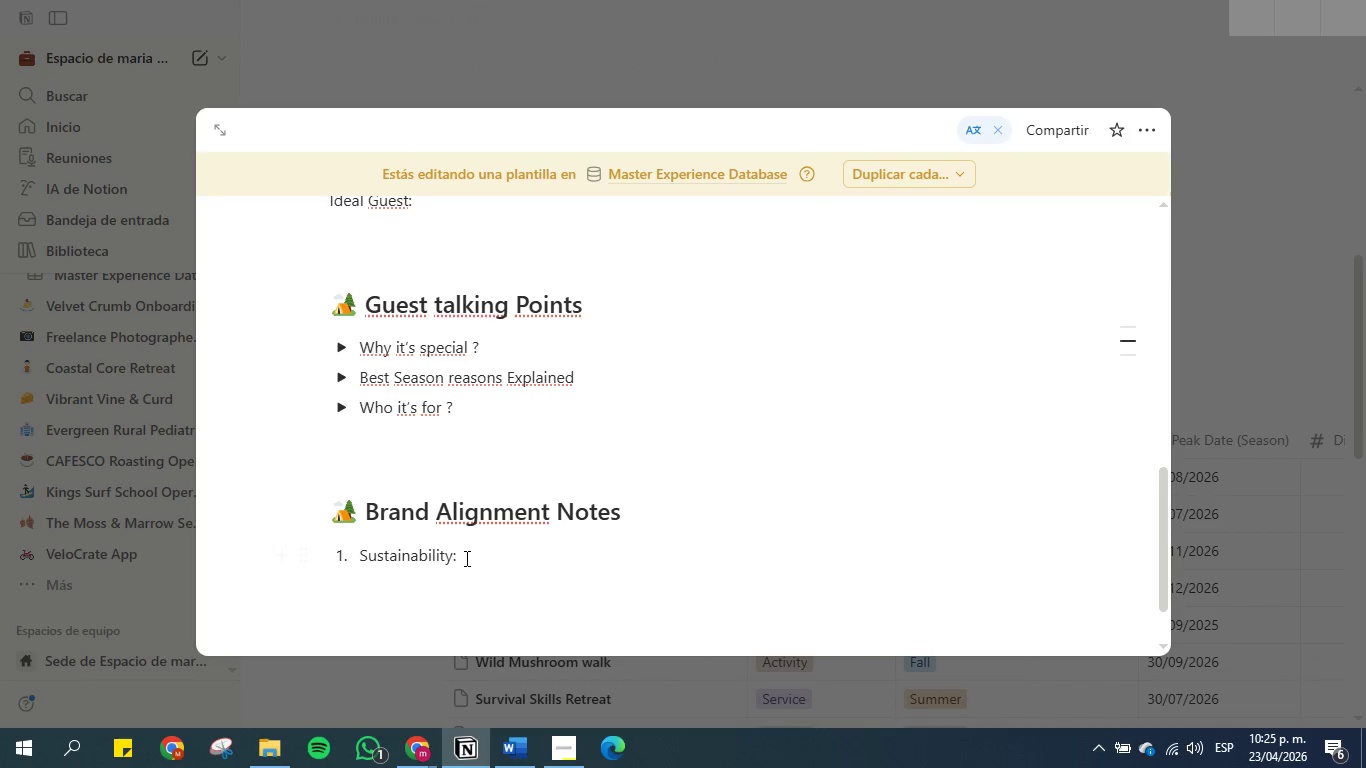 
left_click([465, 558])
 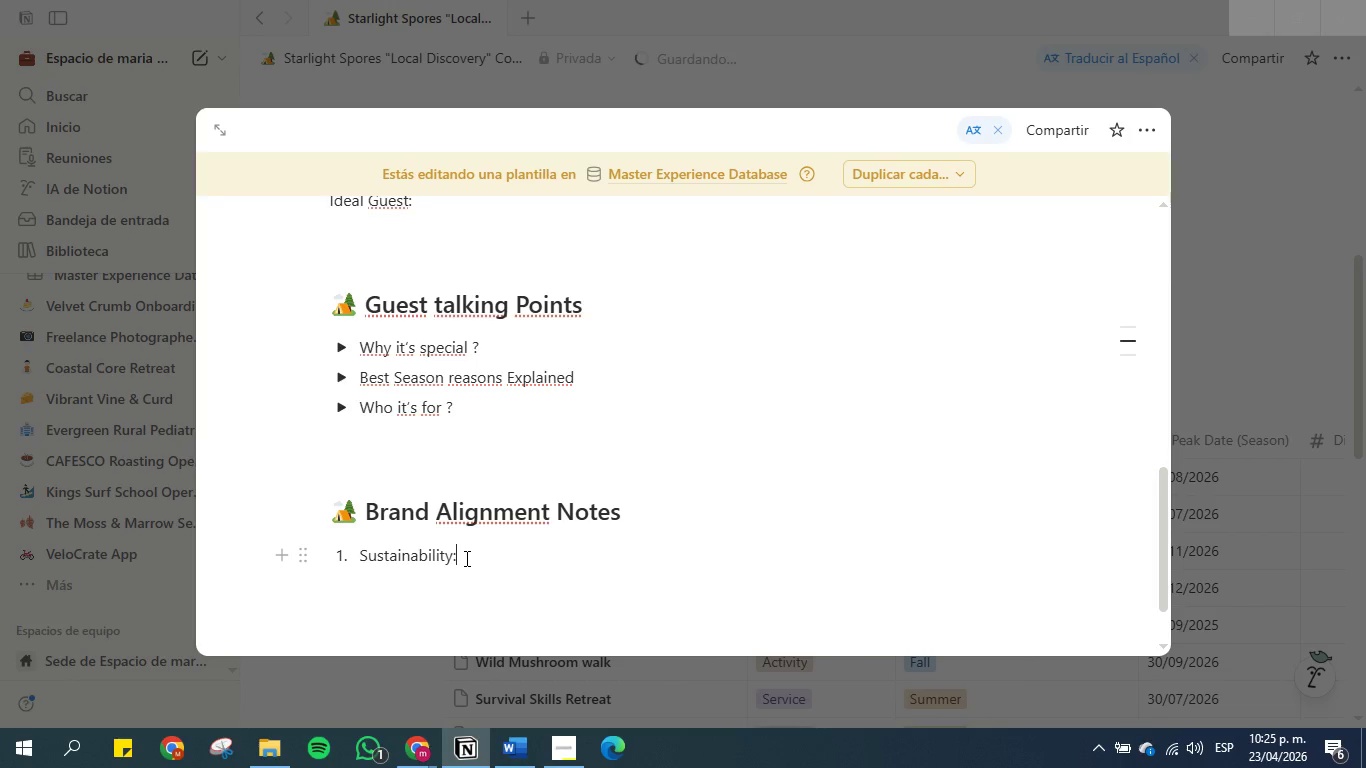 
key(Enter)
 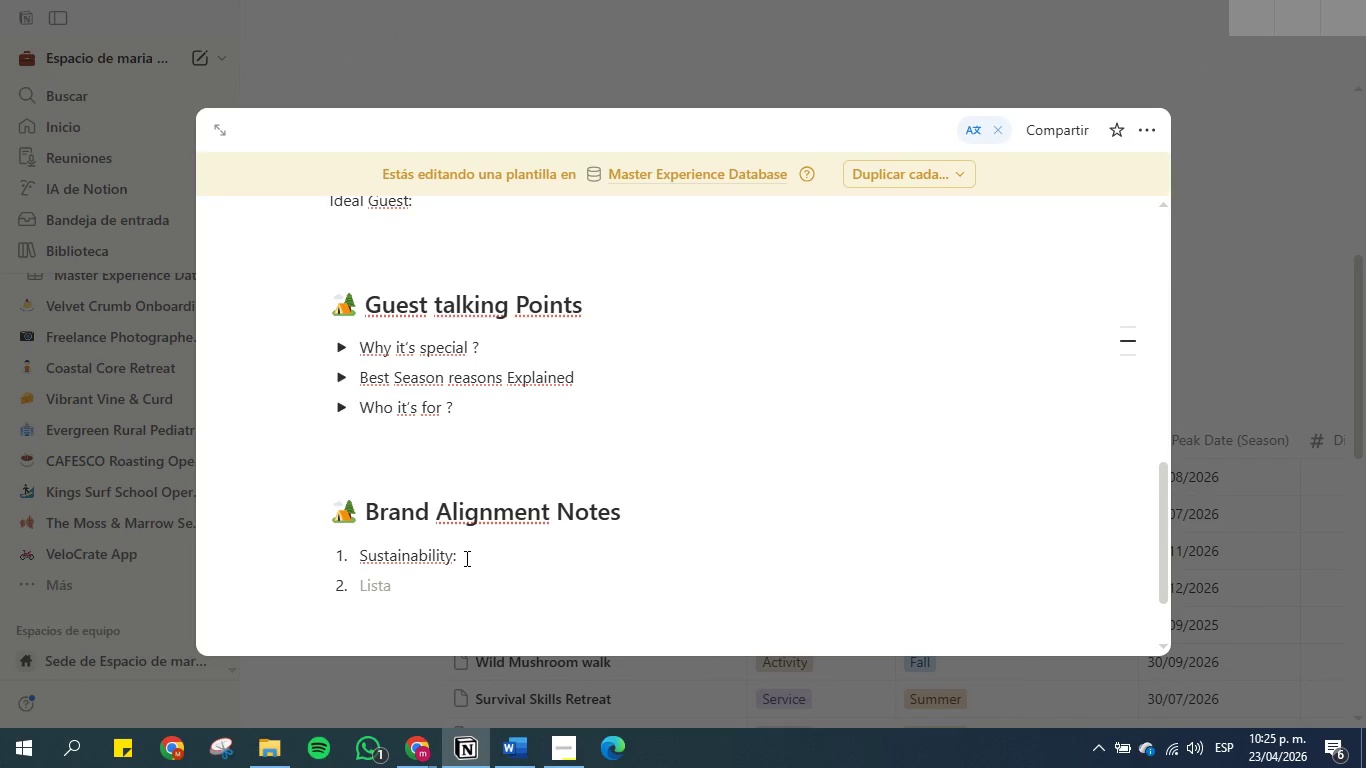 
type(Luxury fit>)
 